 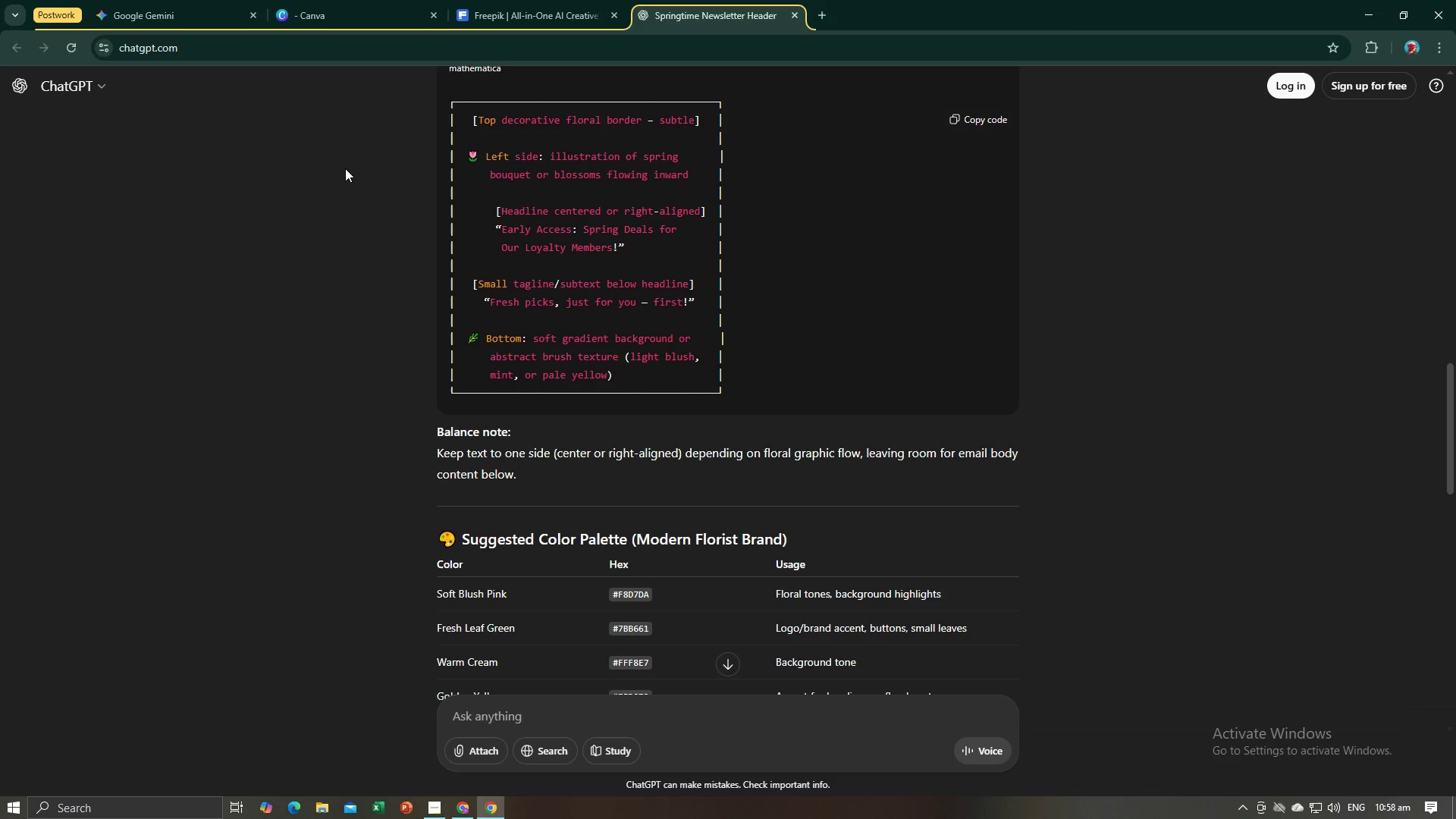 
key(Alt+Tab)
 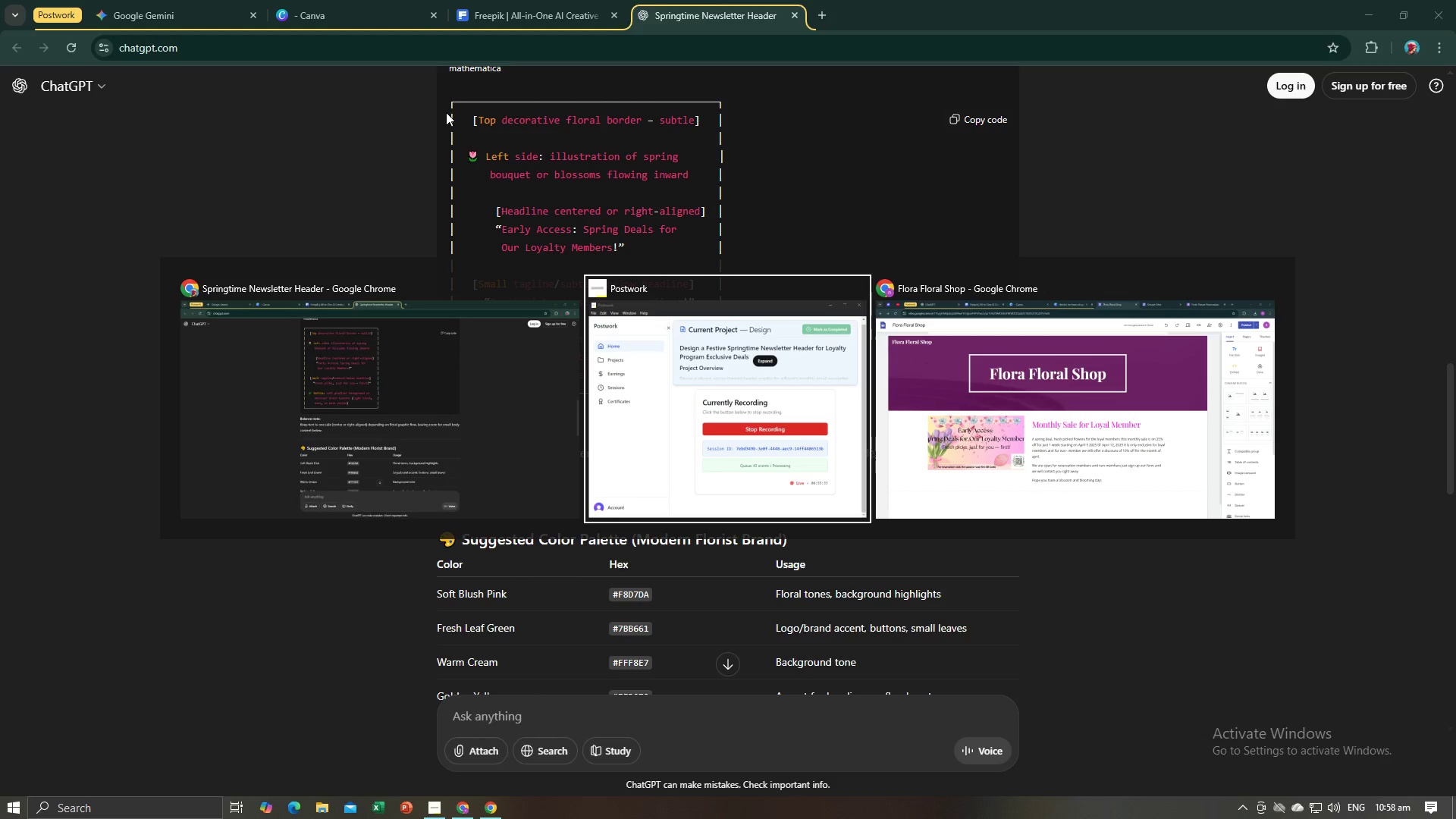 
key(Alt+Tab)
 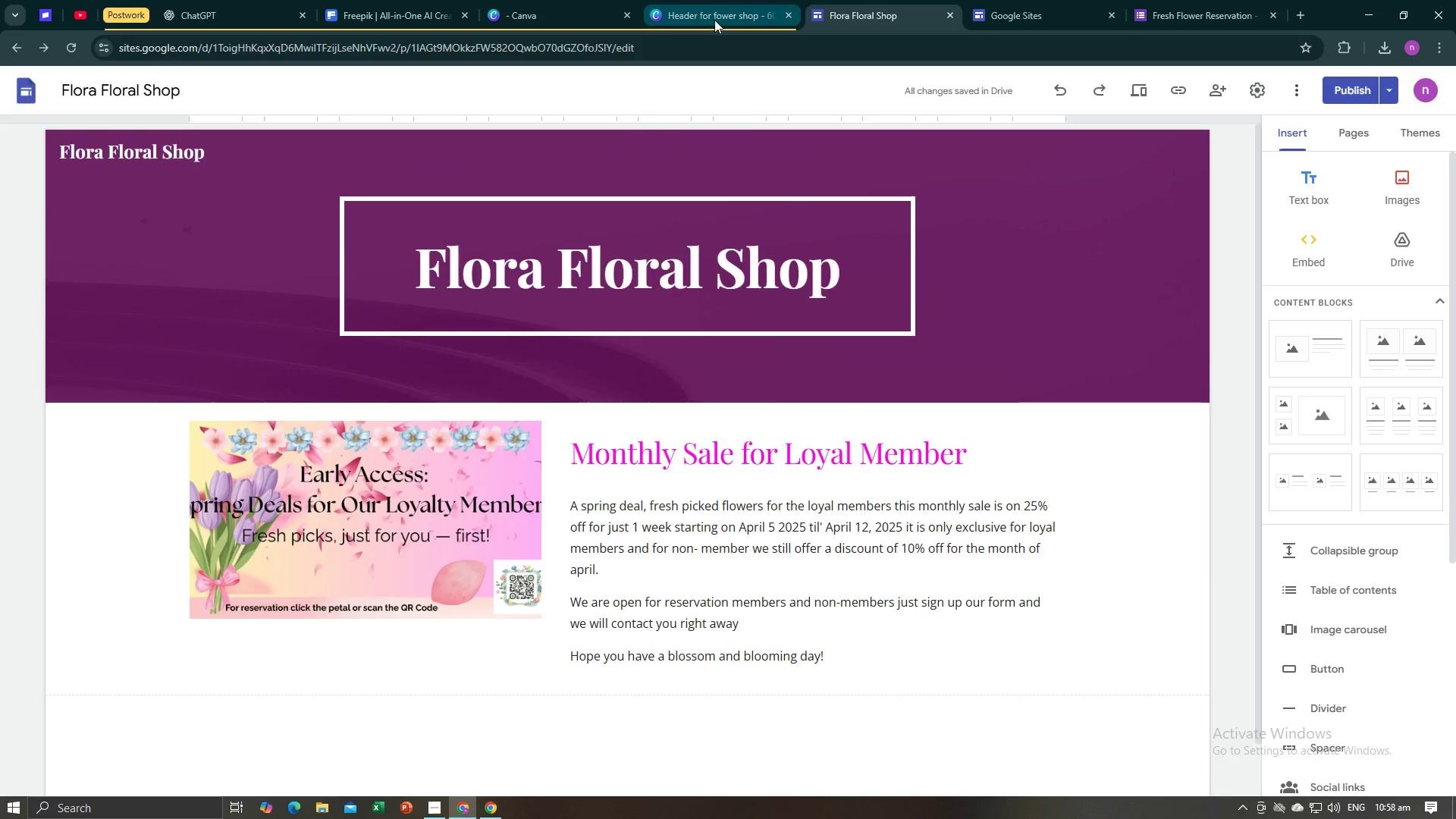 
left_click([714, 20])
 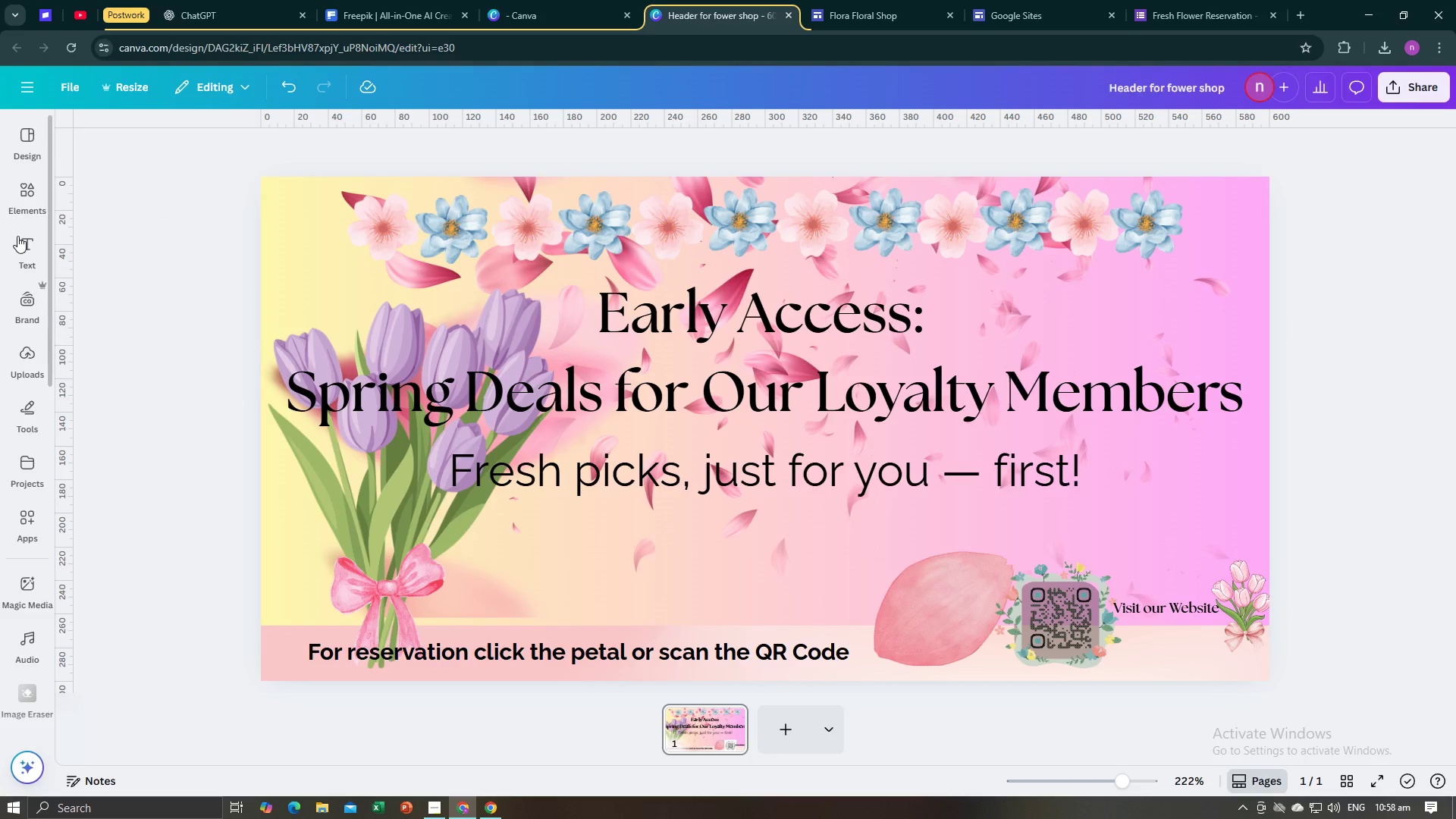 
left_click([17, 236])
 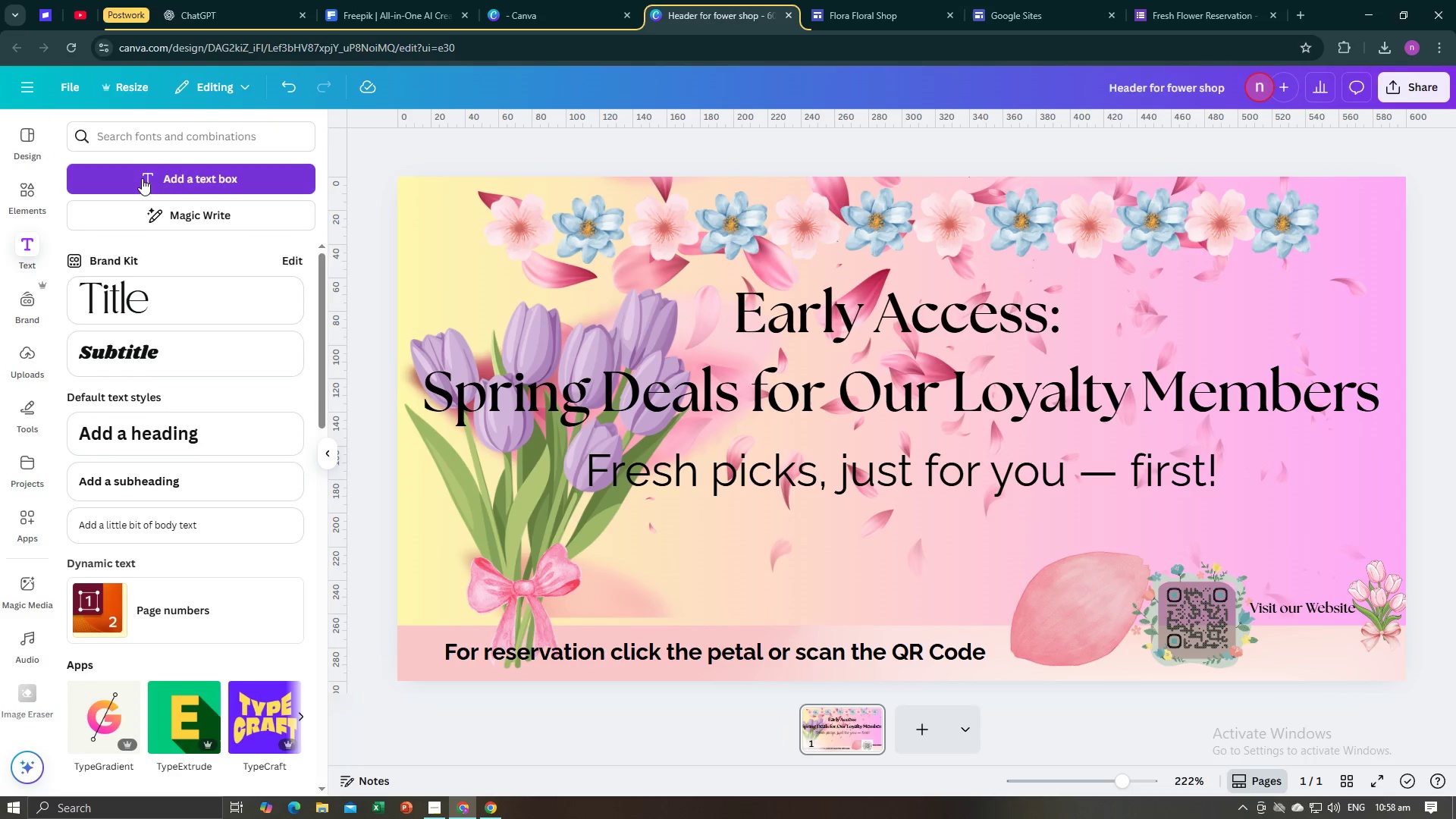 
left_click([142, 178])
 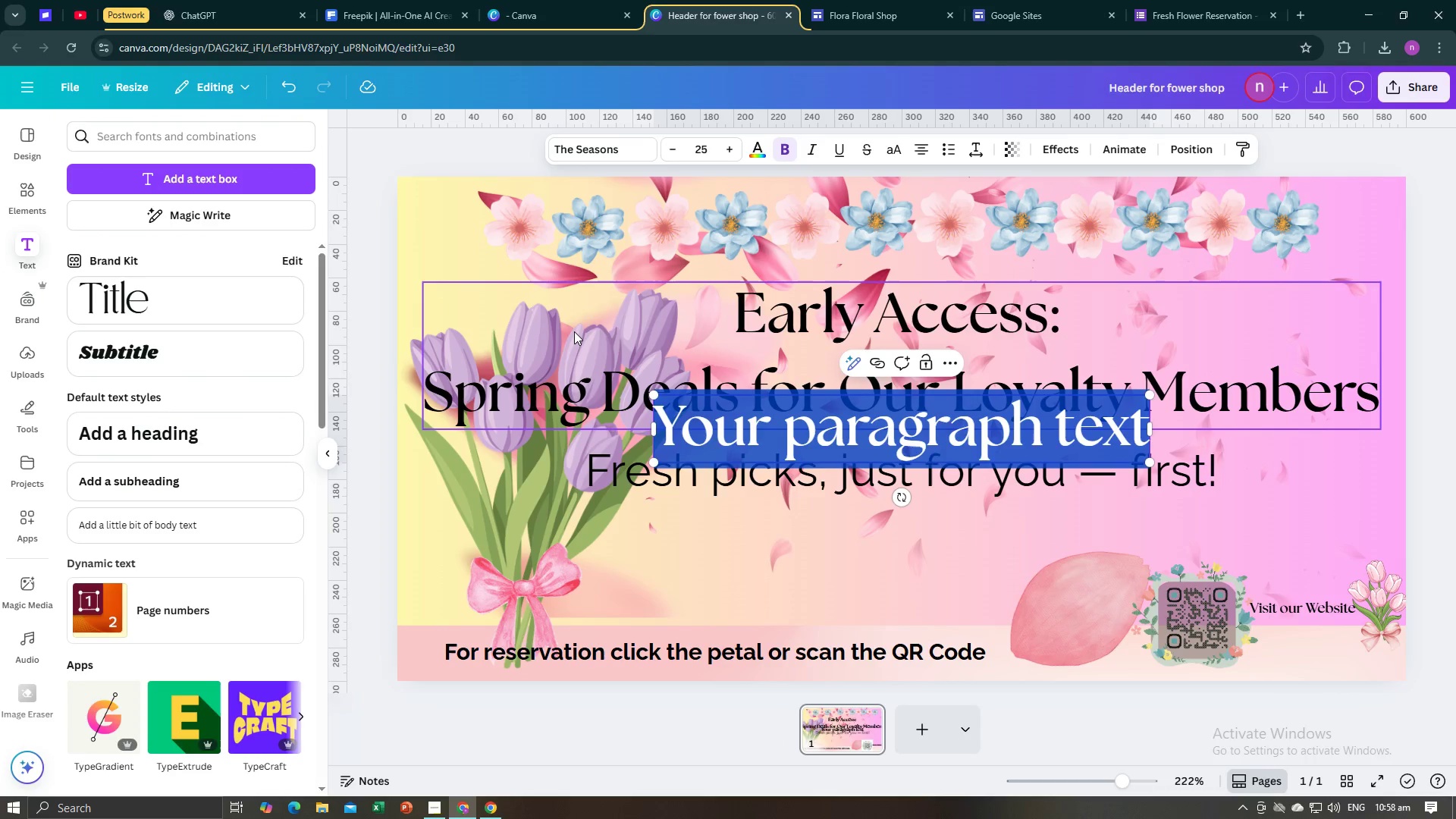 
key(Control+V)
 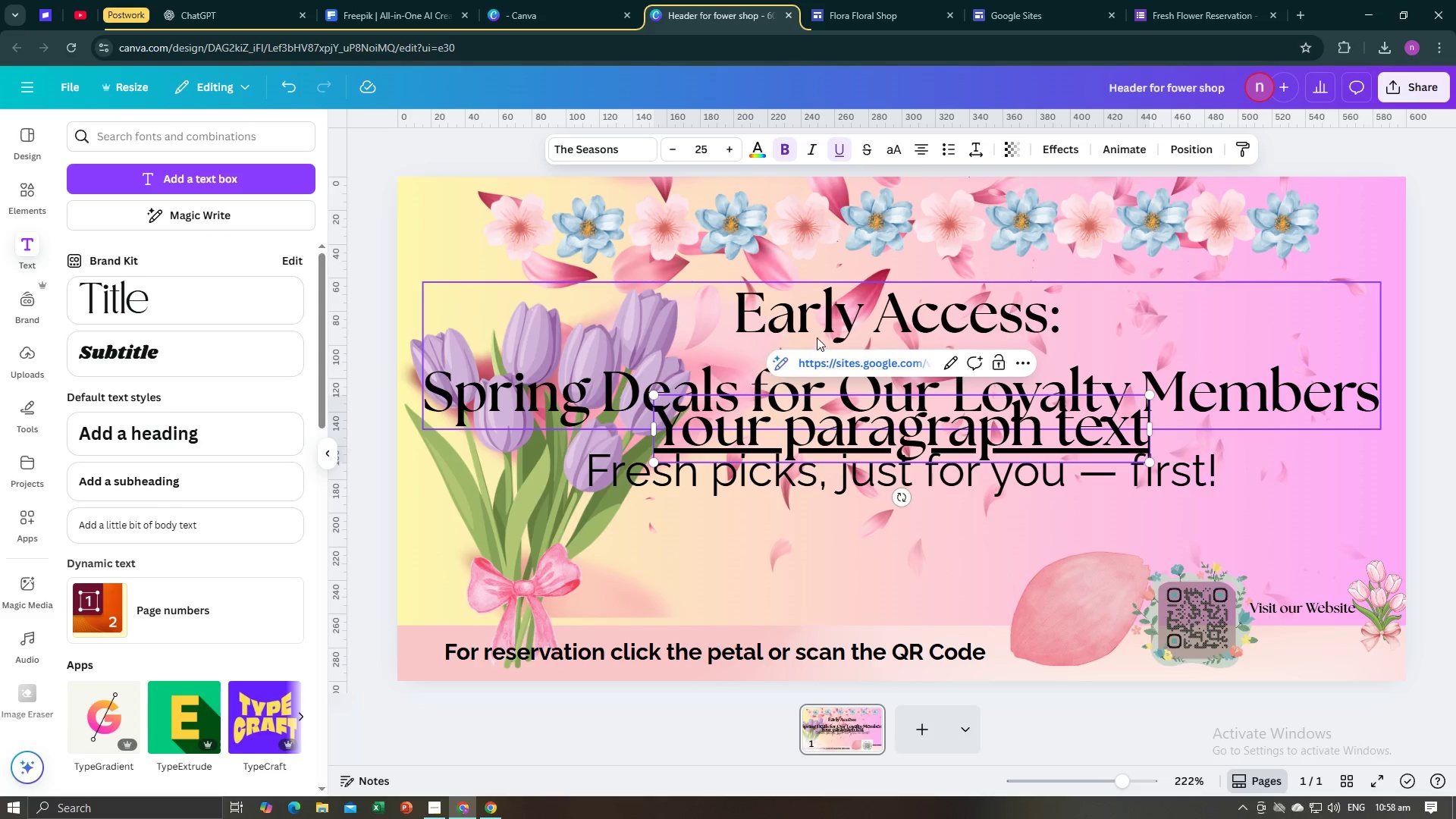 
mouse_move([868, 375])
 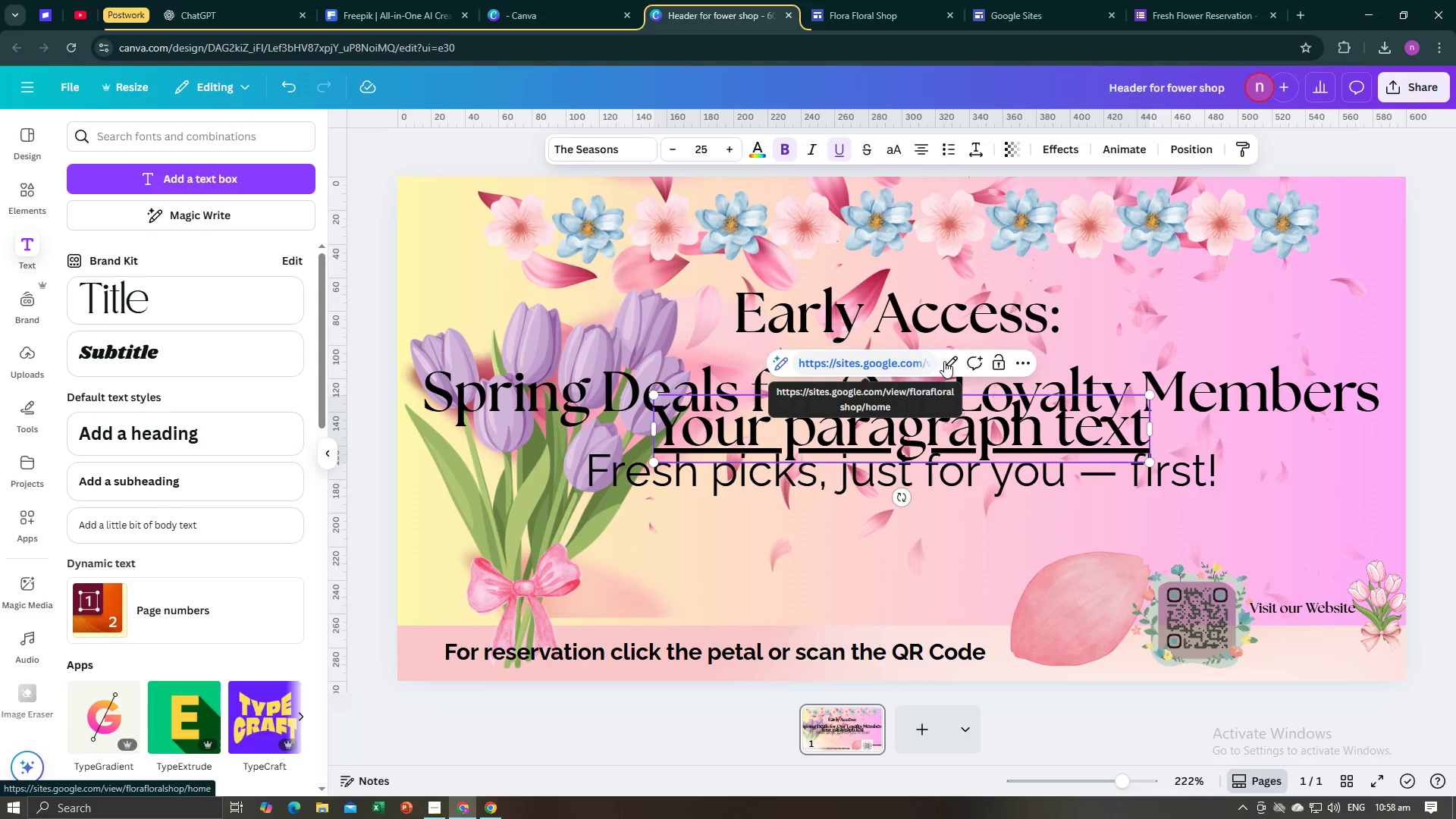 
left_click([944, 361])
 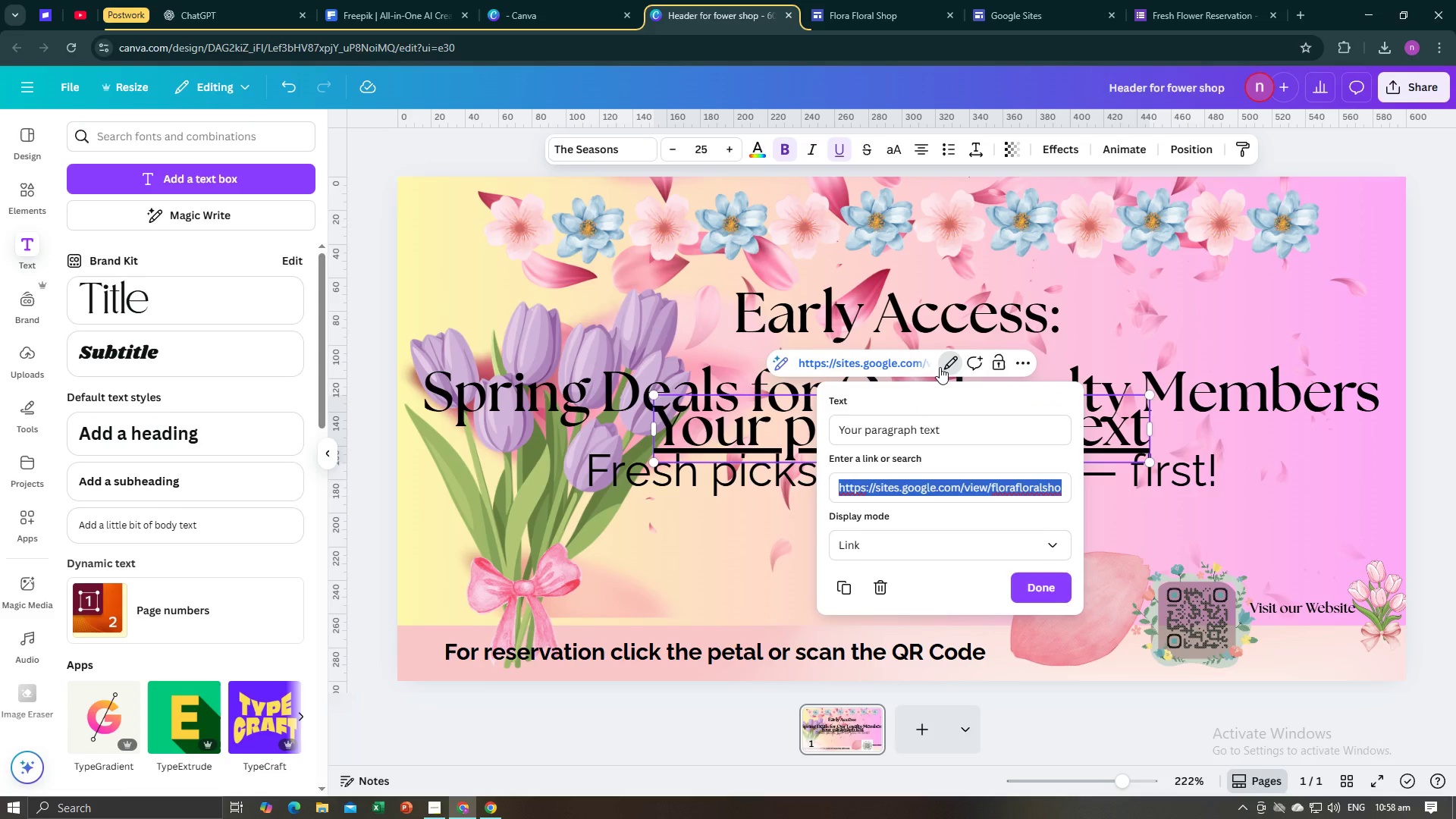 
hold_key(key=ShiftLeft, duration=1.21)
 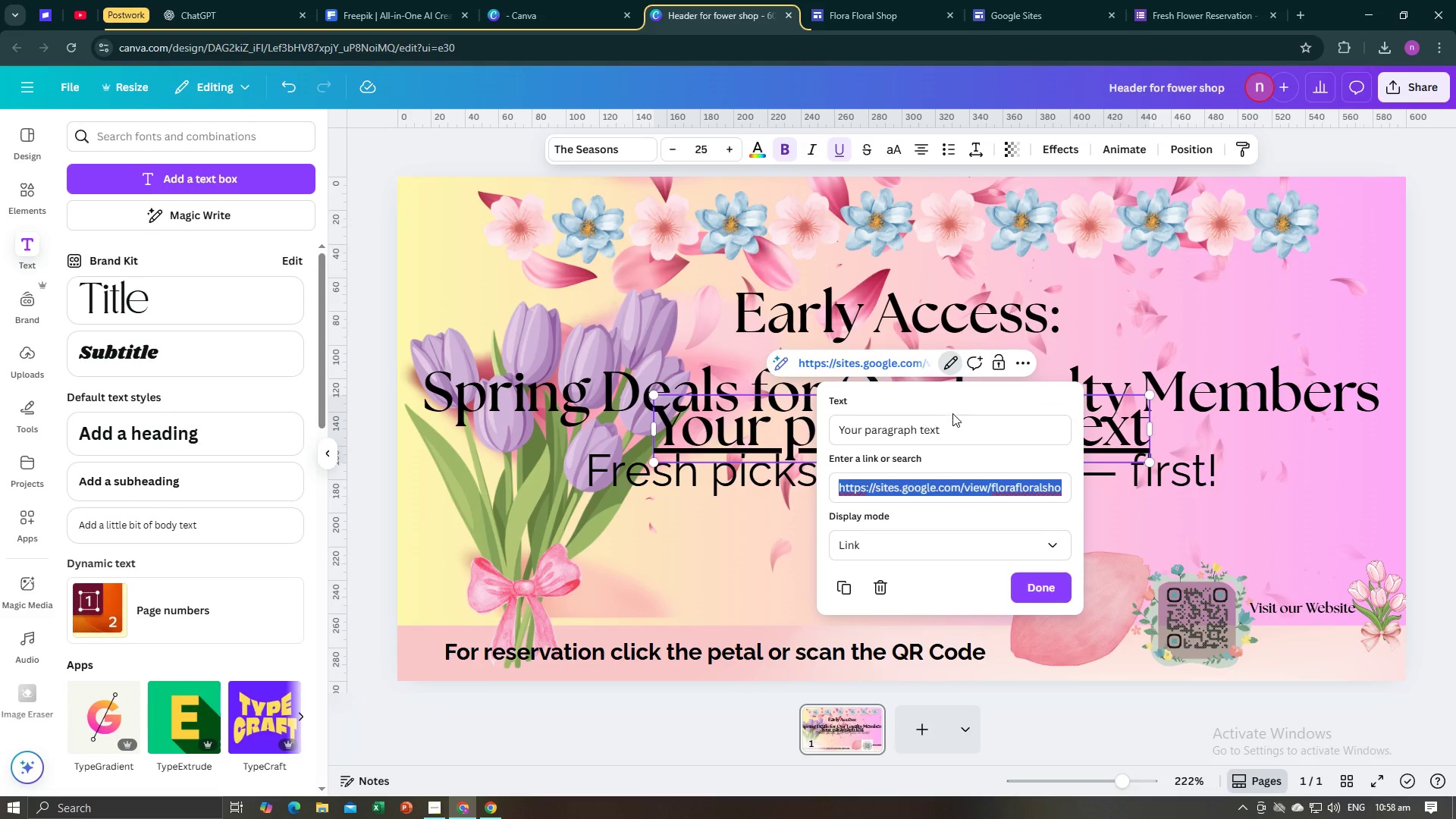 
left_click([961, 428])
 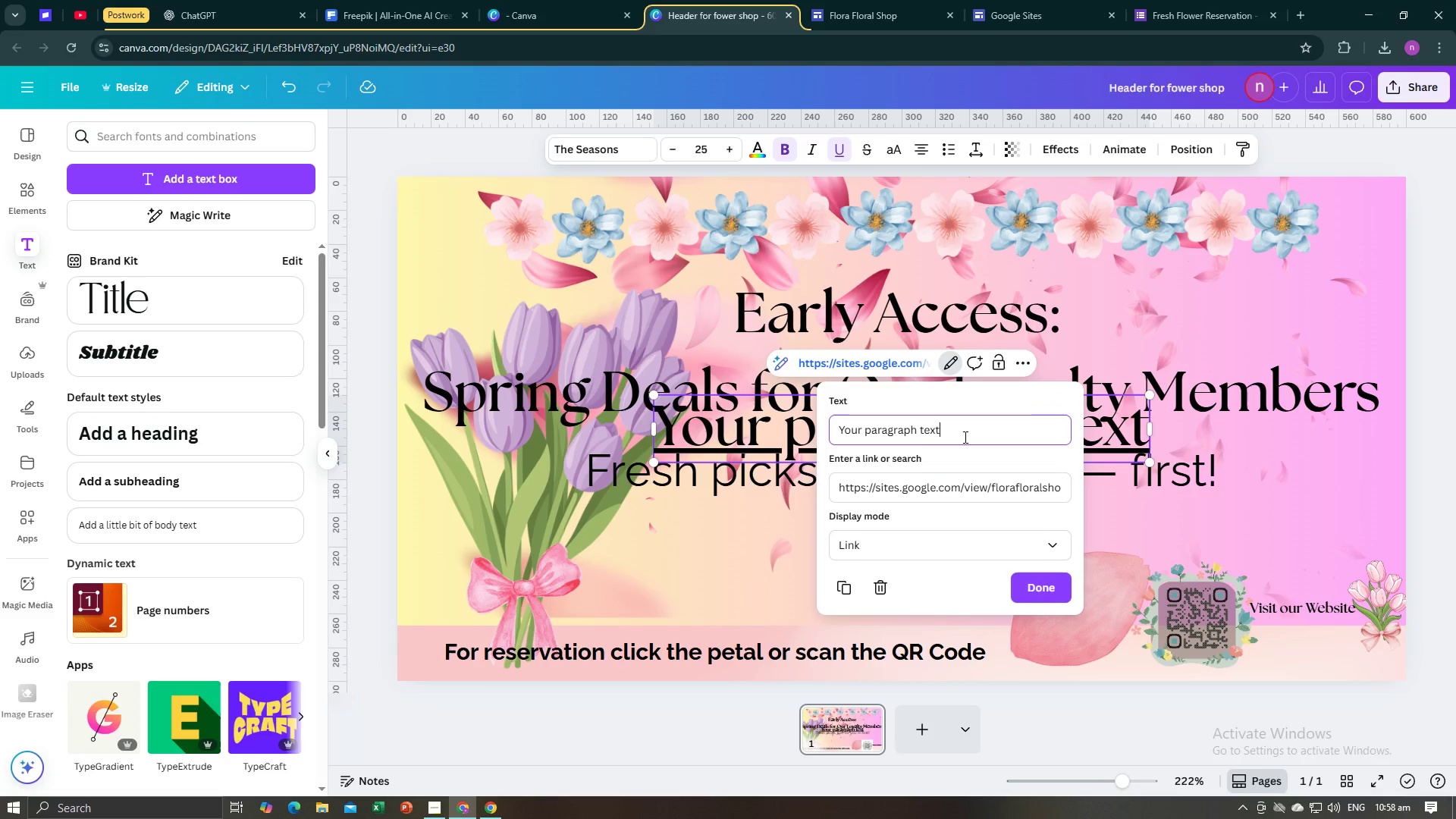 
left_click_drag(start_coordinate=[964, 436], to_coordinate=[833, 445])
 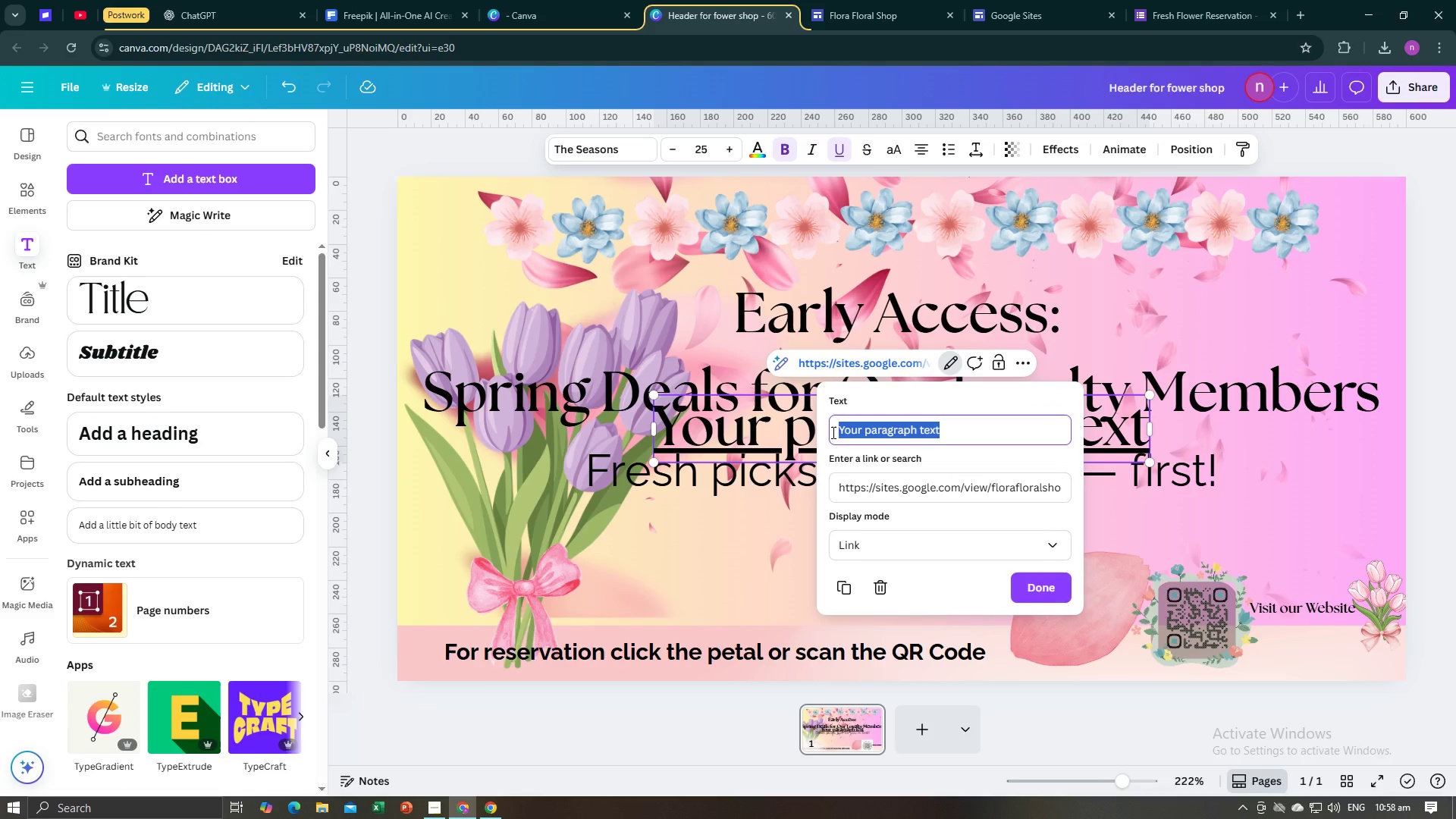 
type(Flora Floral Shop)
 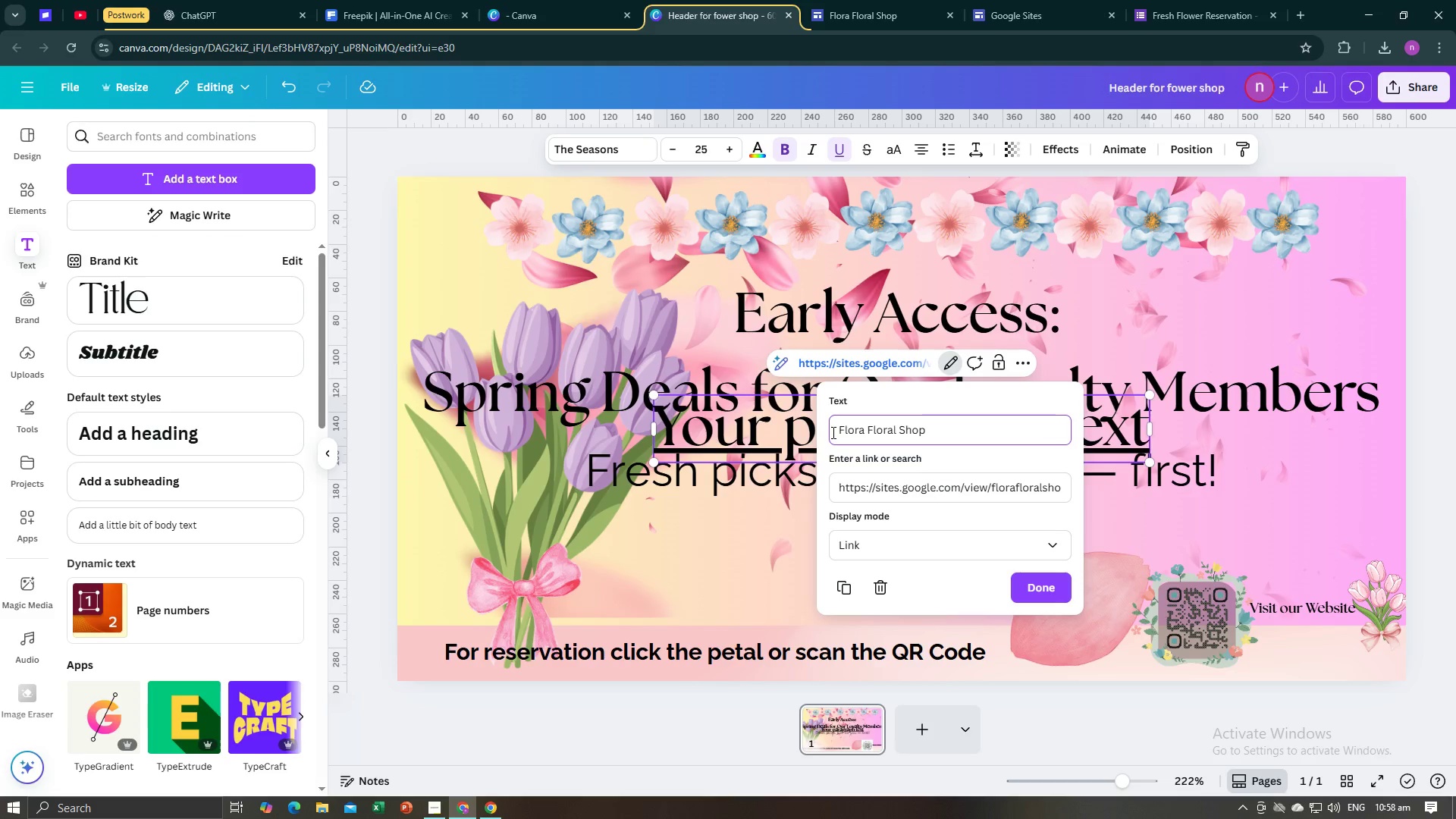 
left_click([1039, 583])
 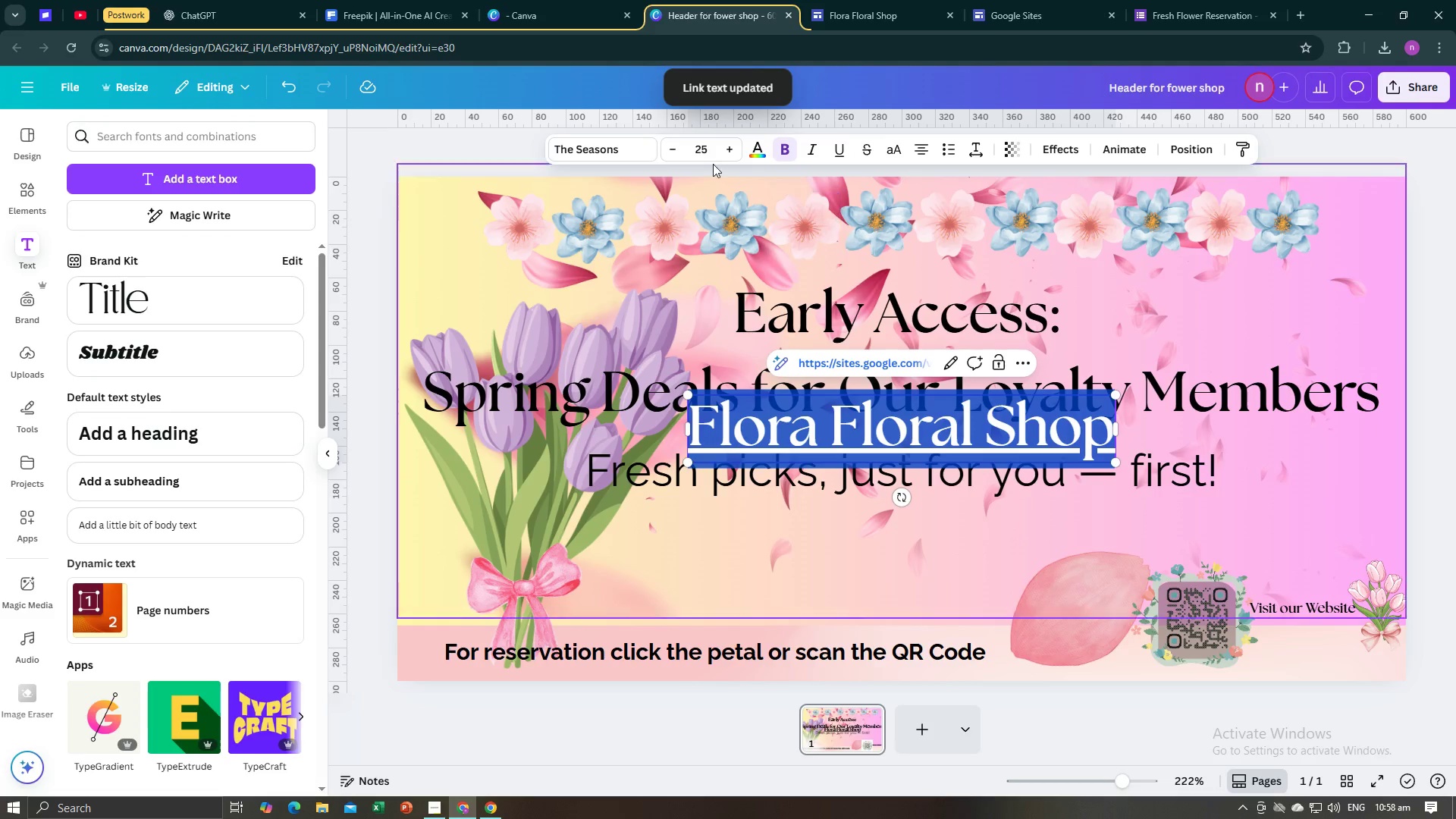 
double_click([661, 148])
 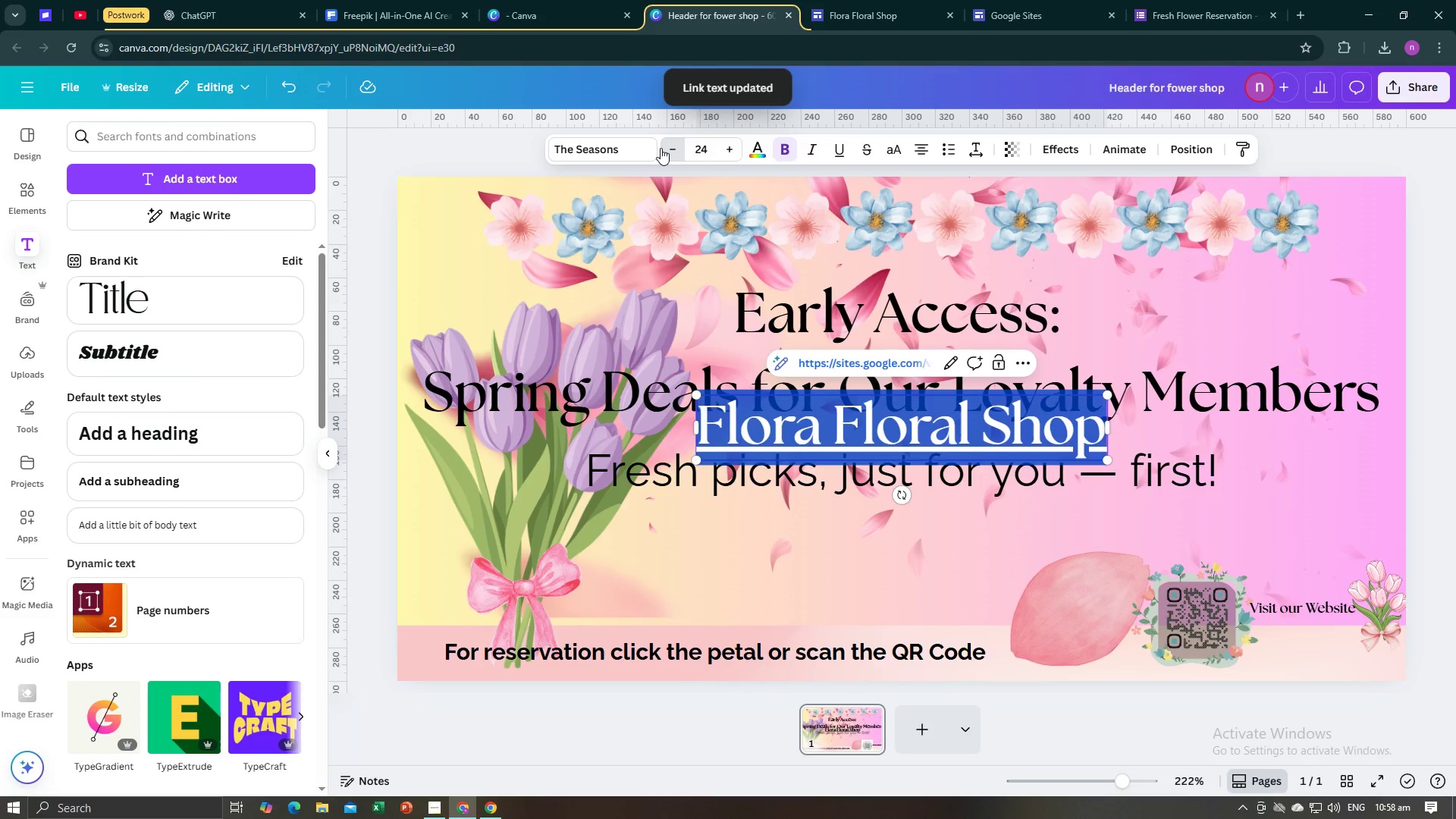 
triple_click([661, 148])
 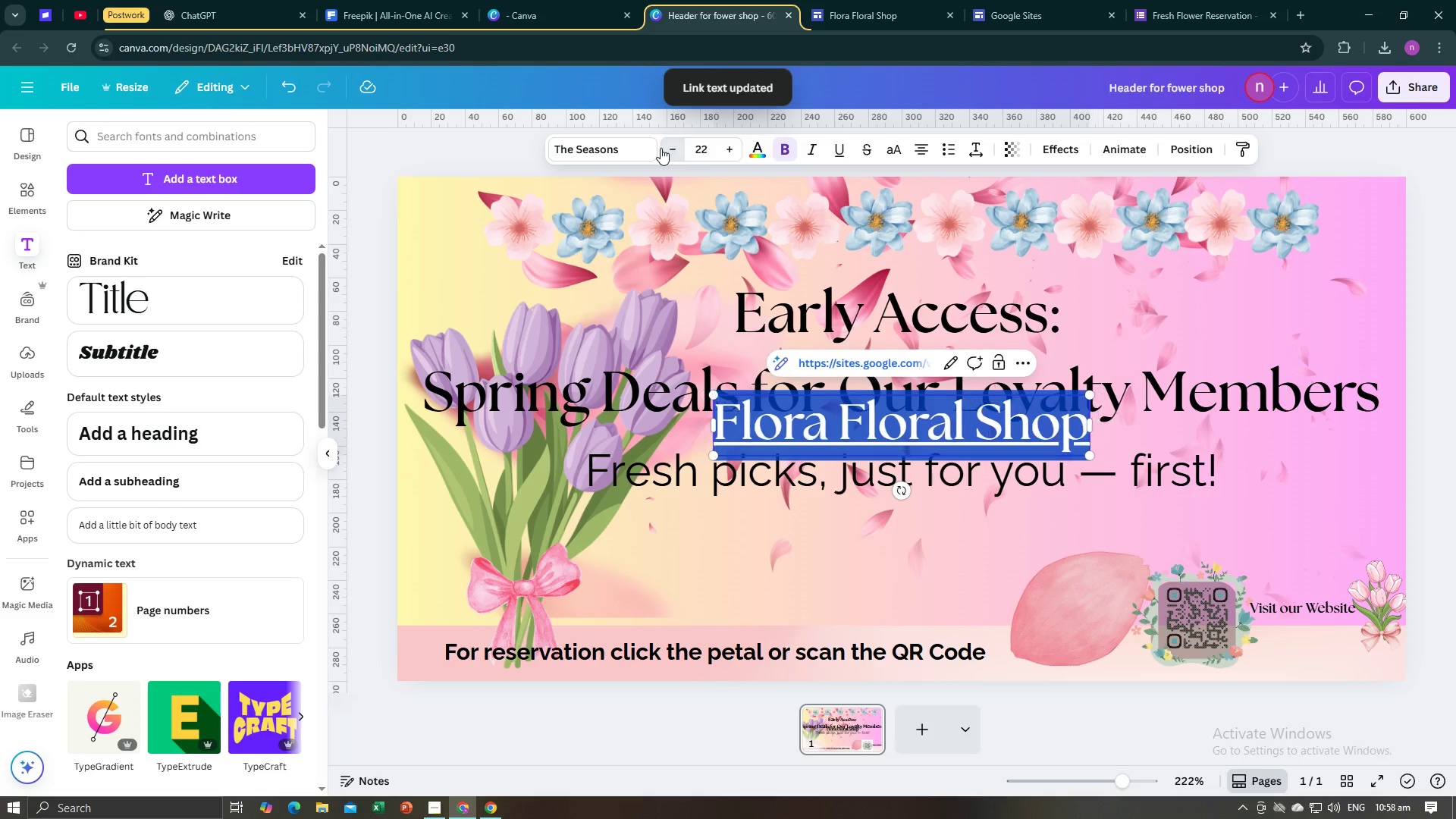 
triple_click([661, 148])
 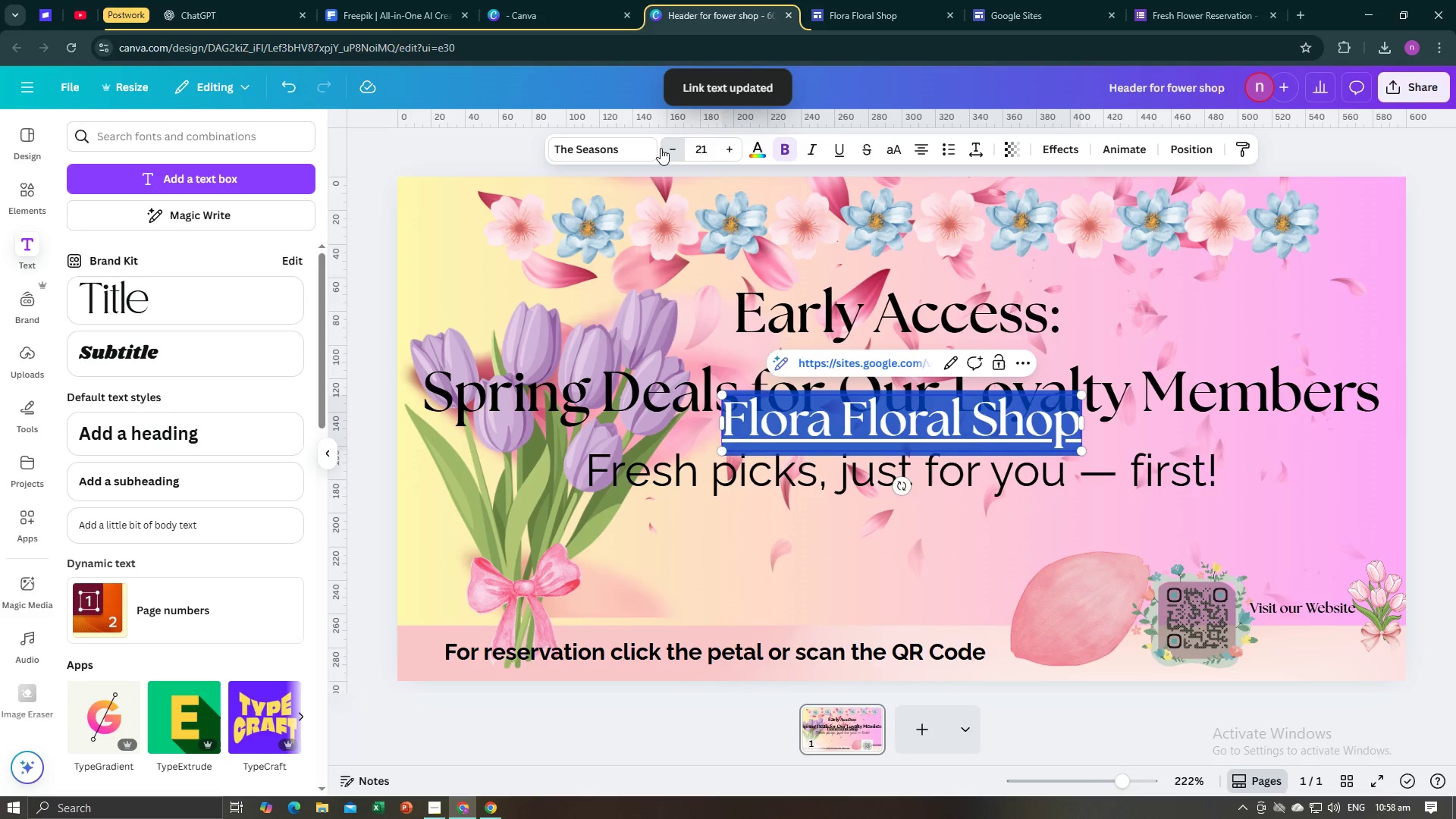 
triple_click([661, 148])
 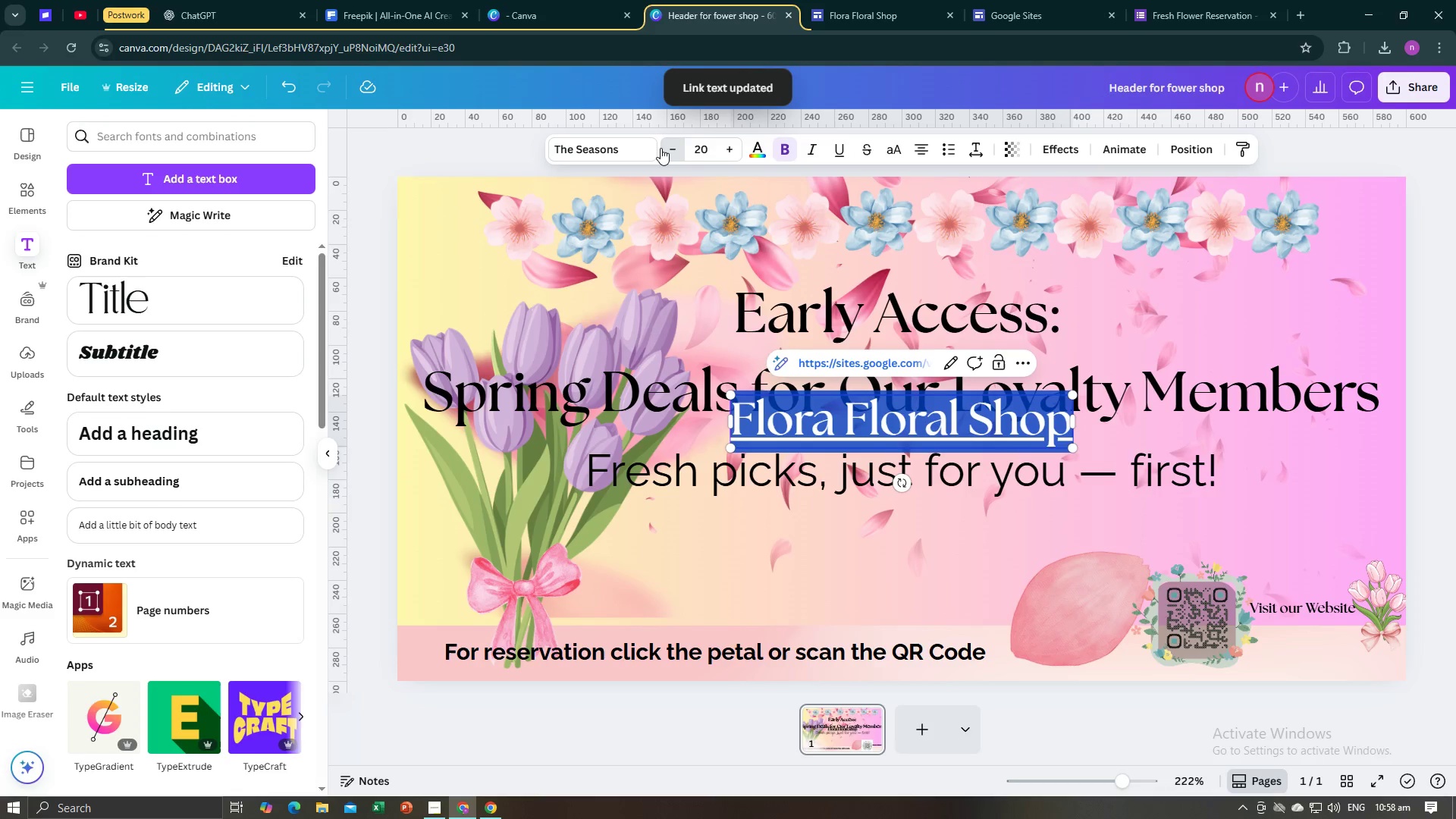 
triple_click([661, 148])
 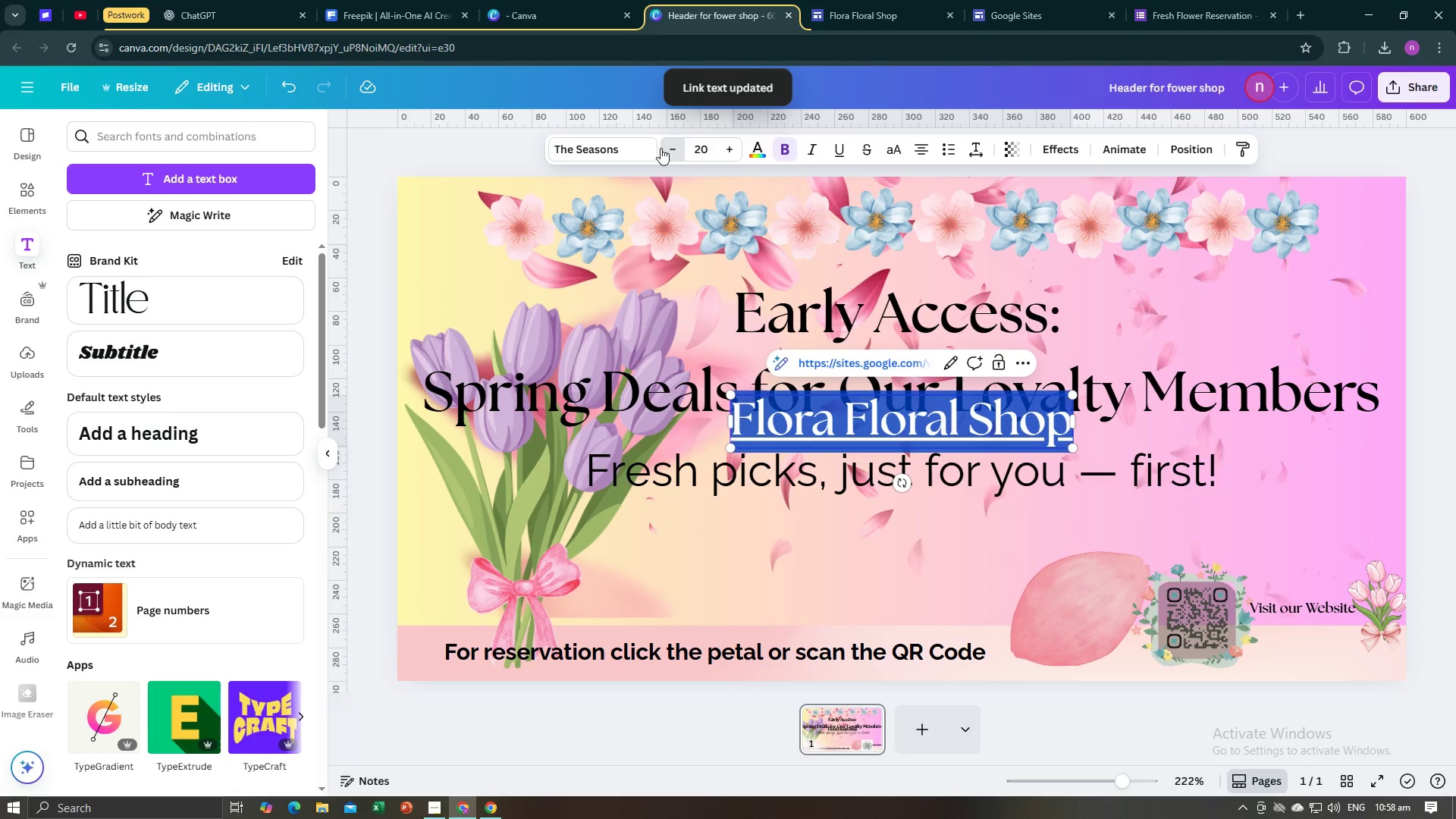 
triple_click([661, 148])
 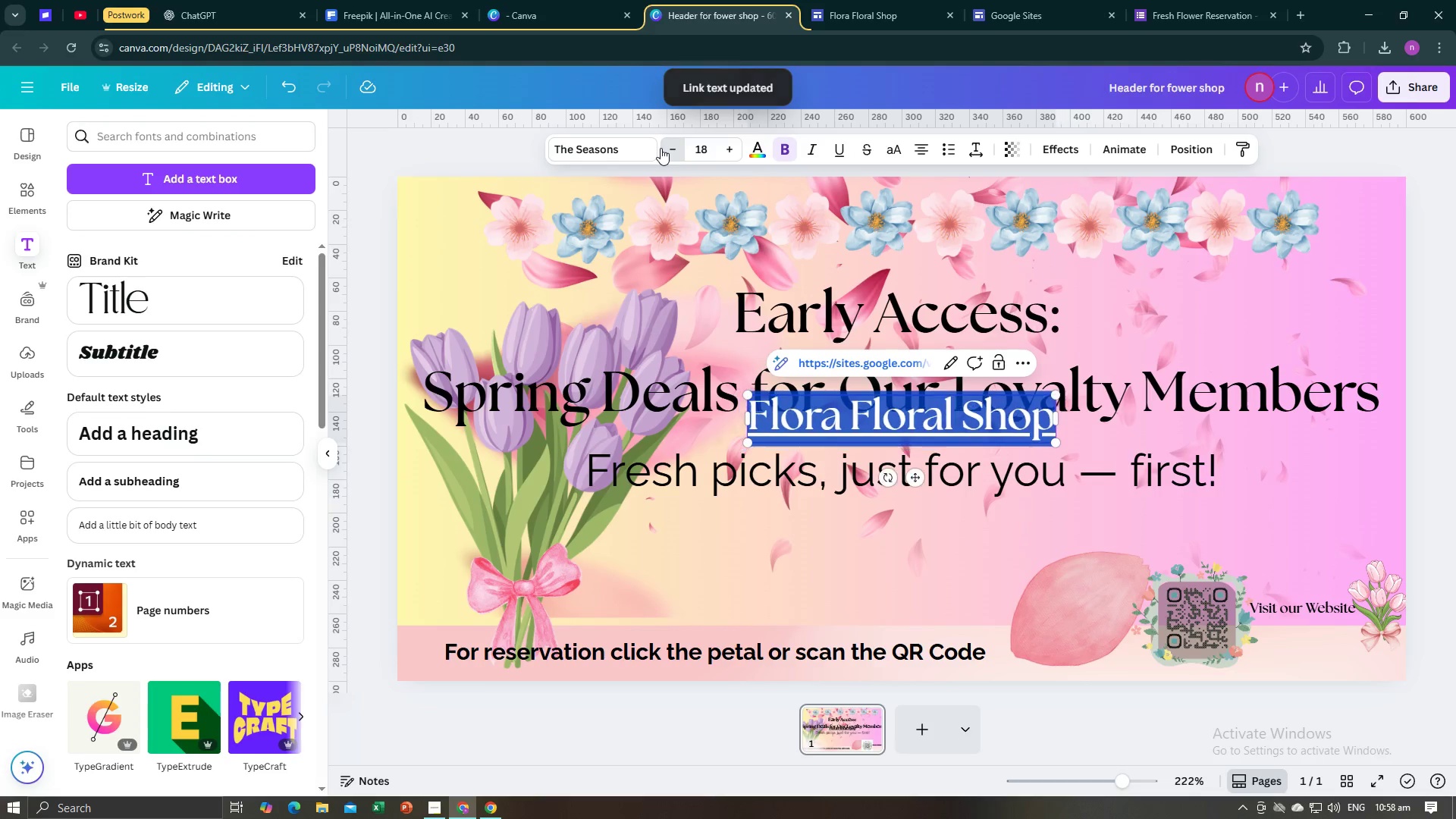 
triple_click([661, 148])
 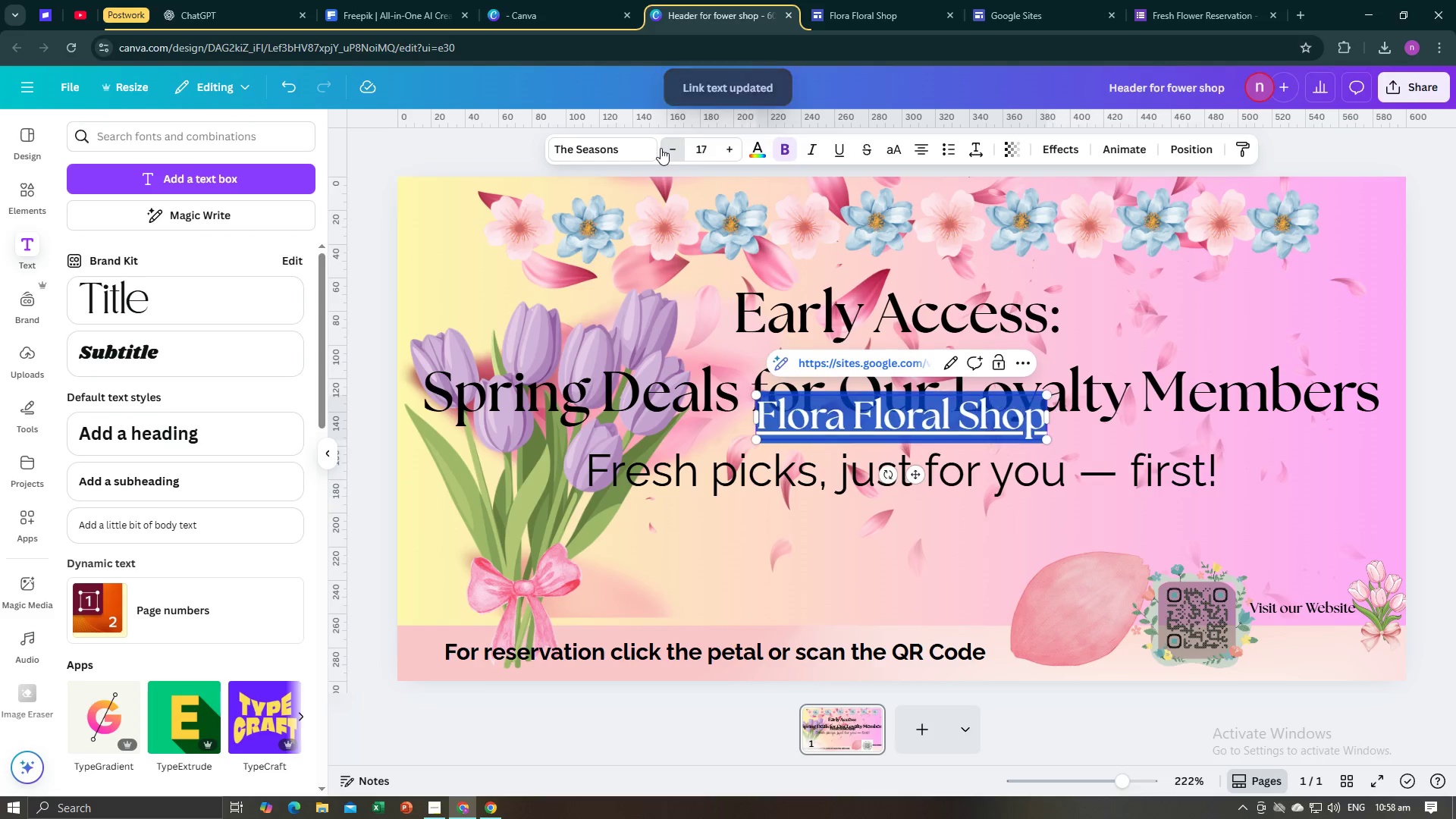 
triple_click([661, 148])
 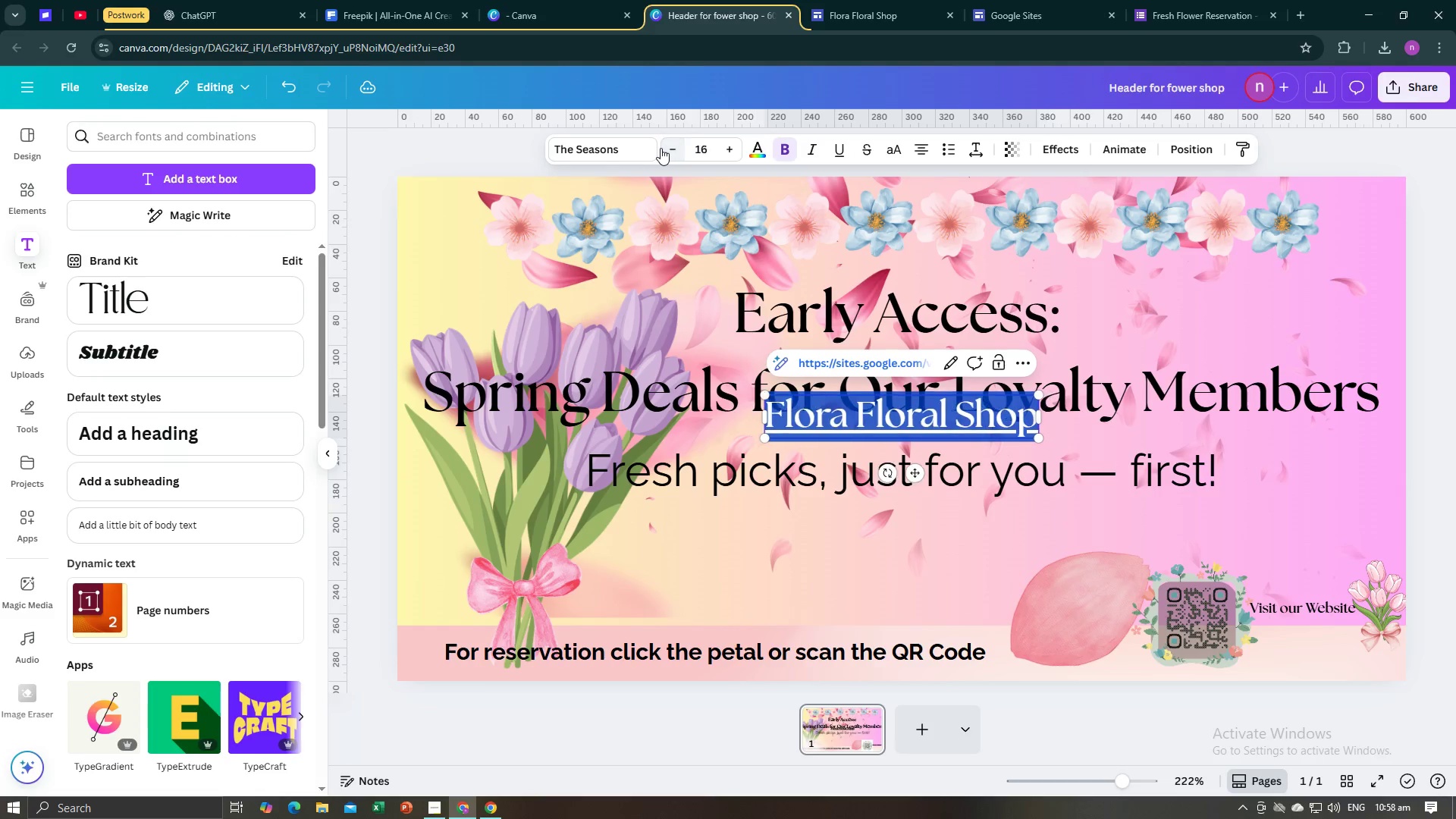 
triple_click([661, 148])
 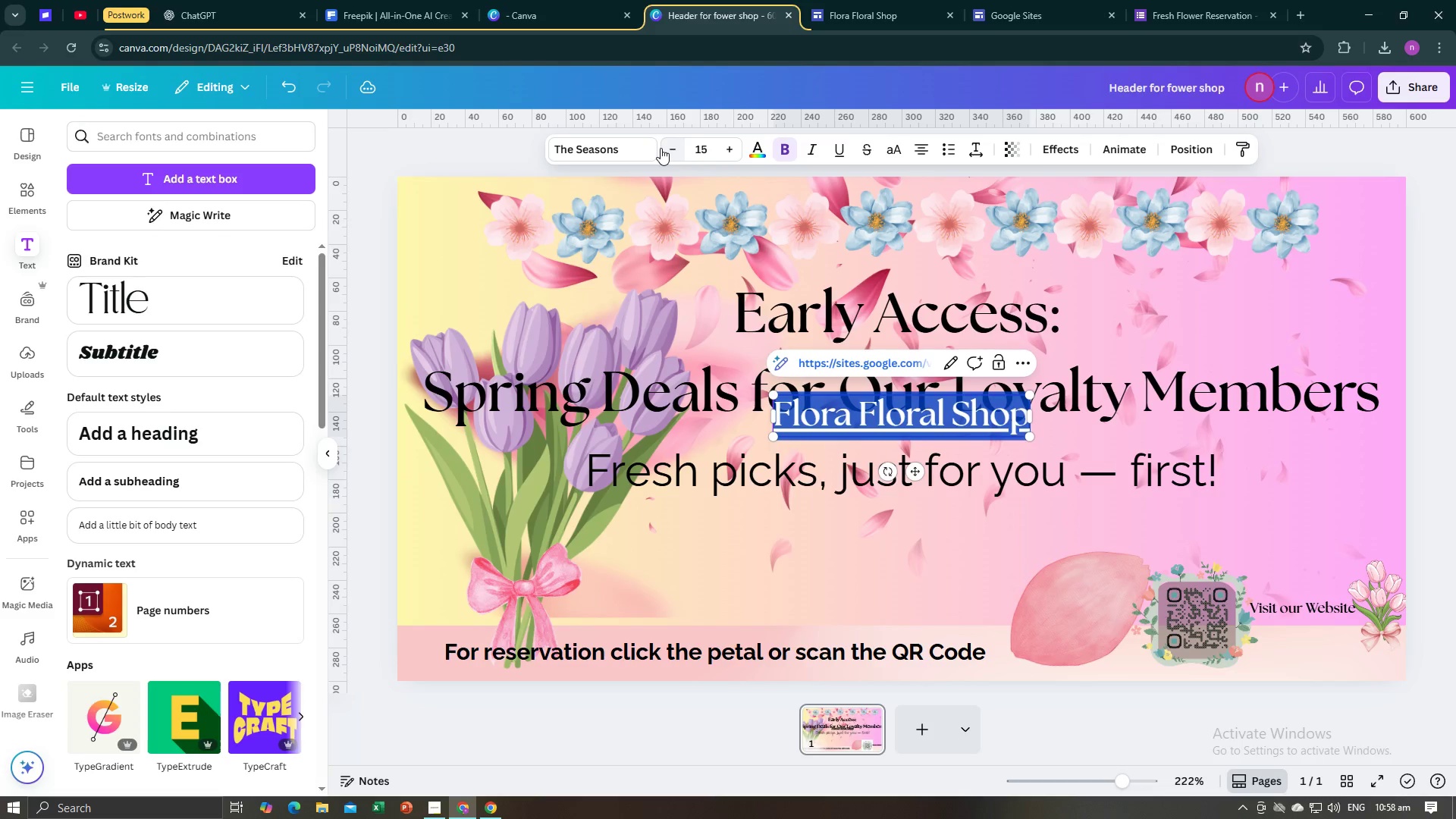 
triple_click([661, 148])
 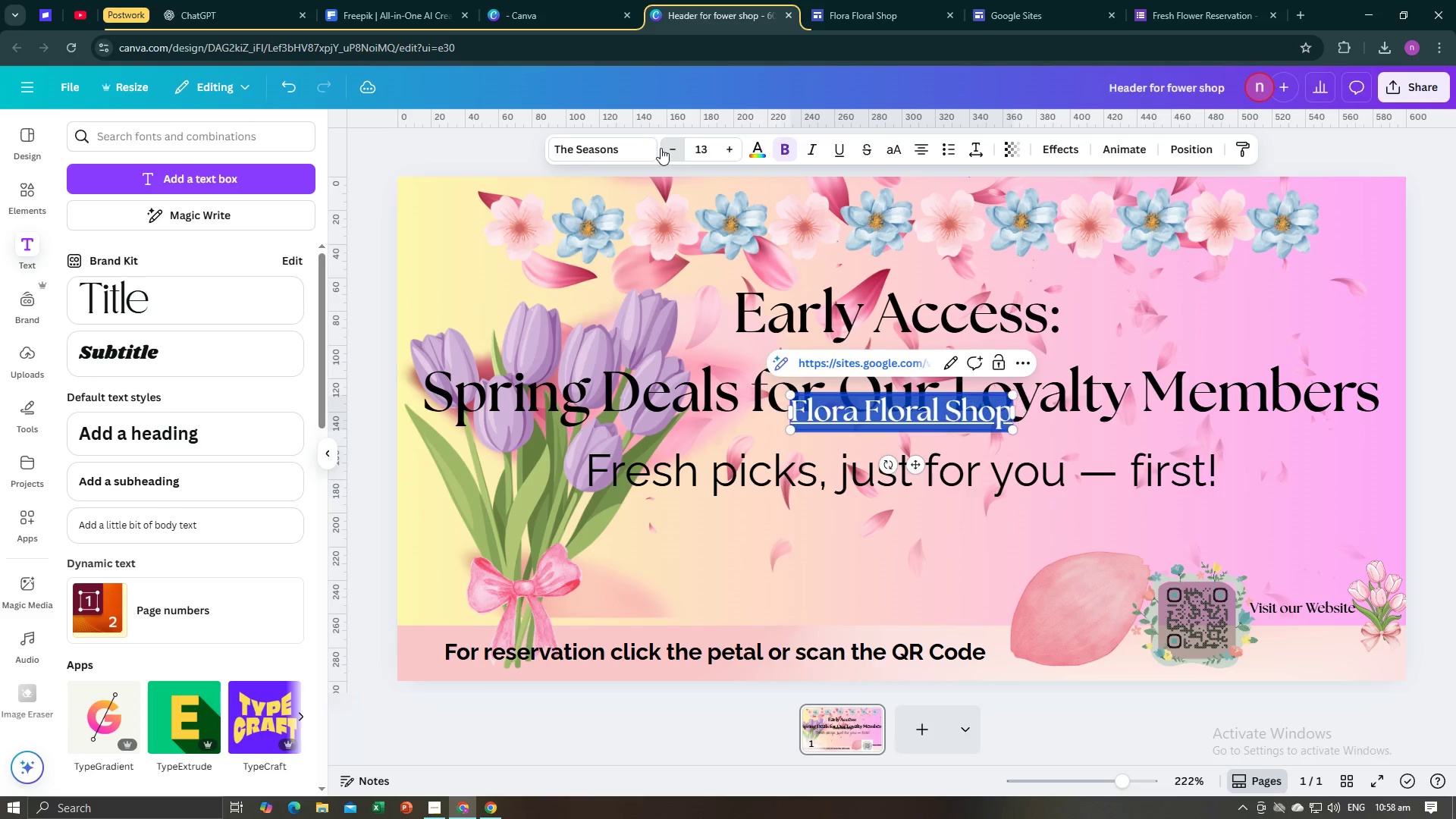 
double_click([661, 148])
 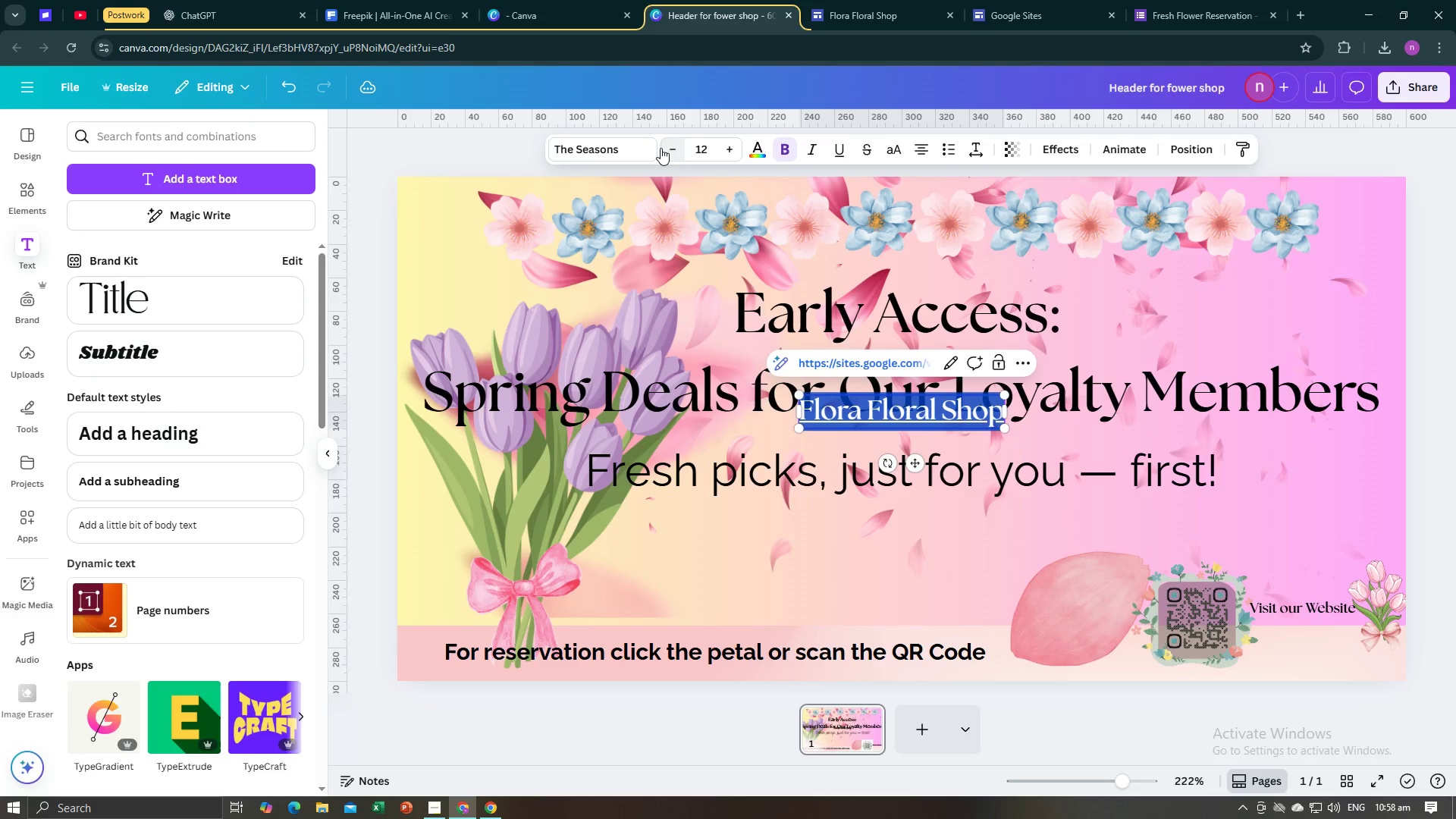 
triple_click([661, 148])
 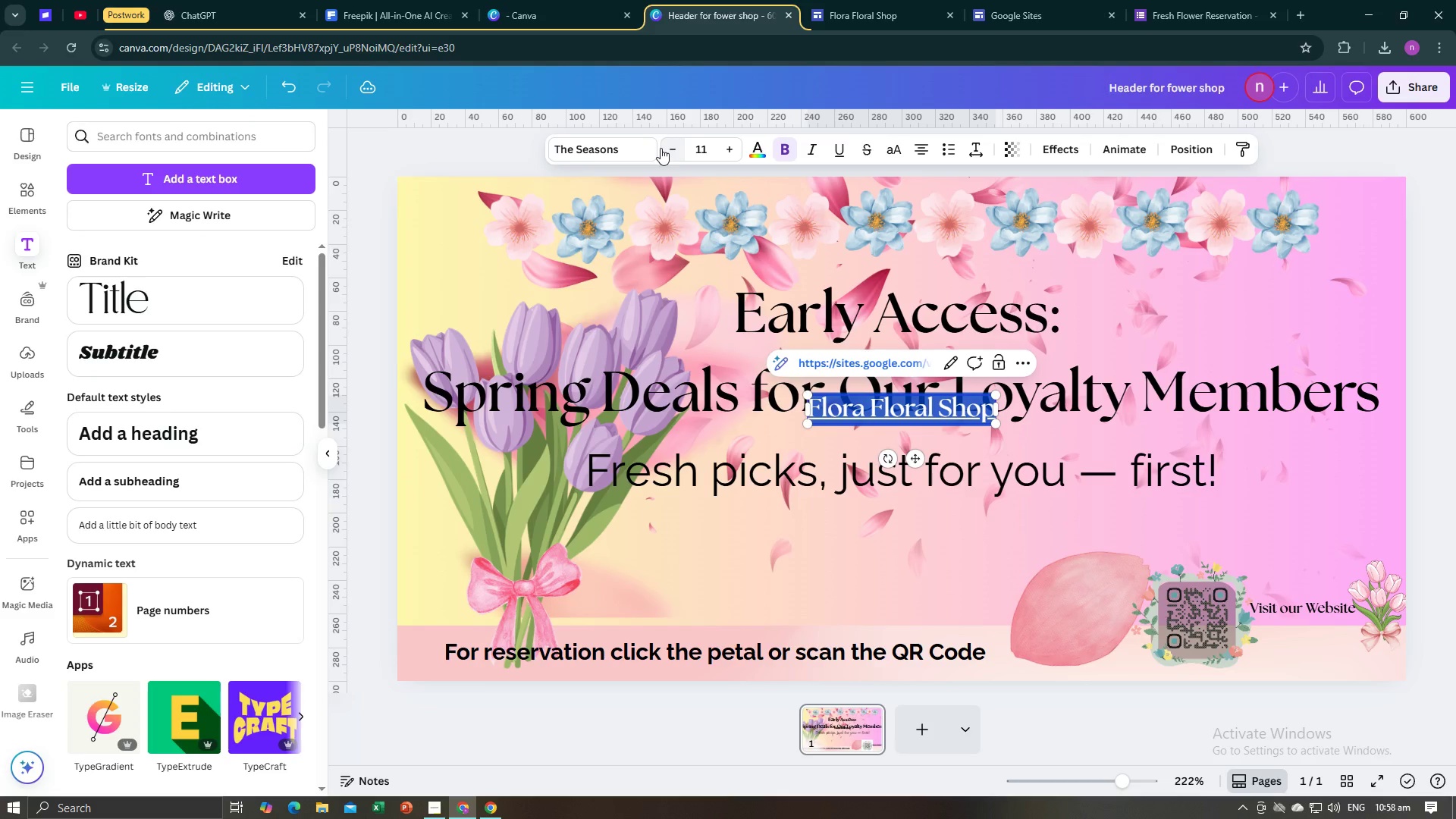 
left_click([661, 148])
 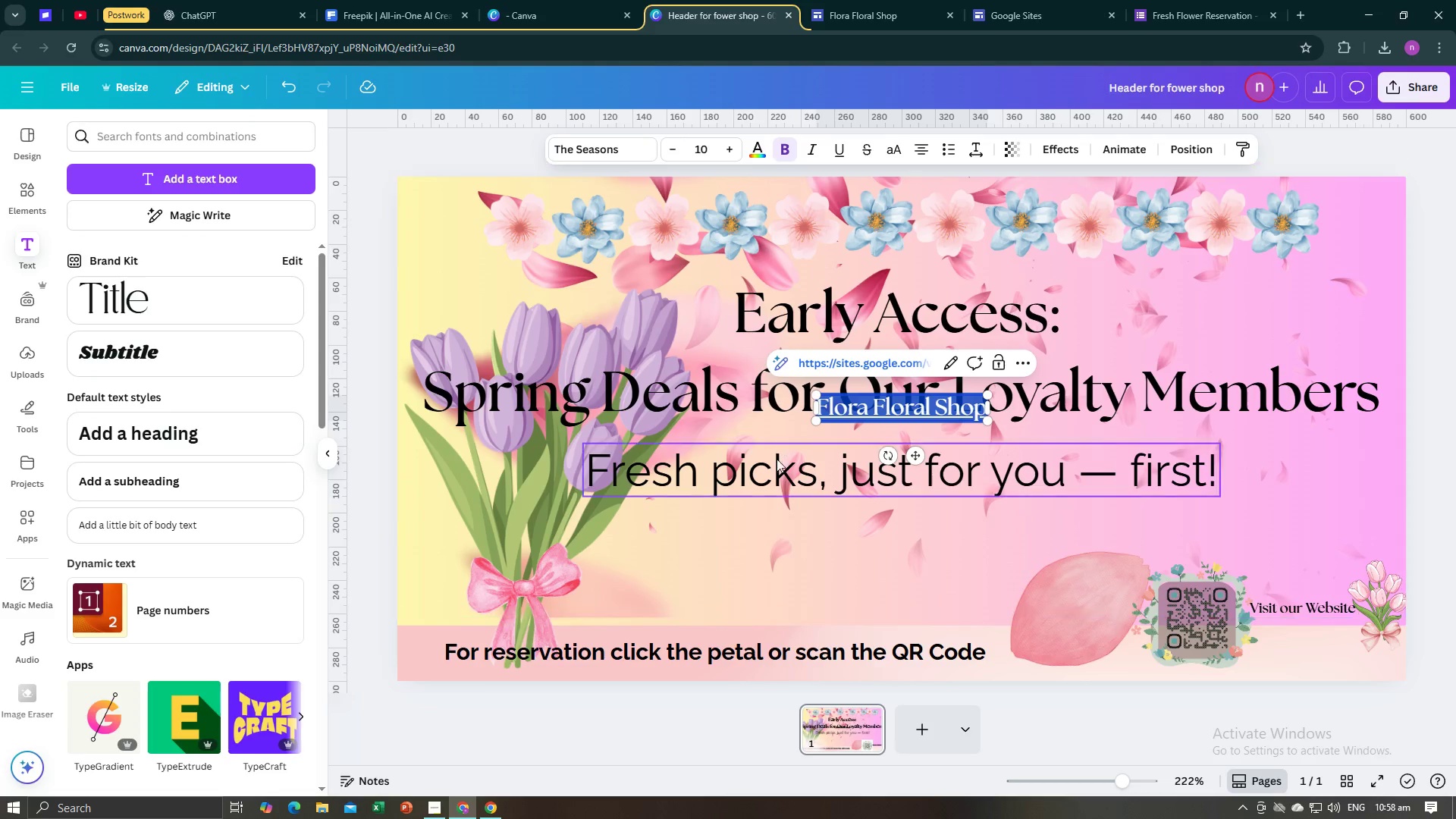 
left_click([797, 527])
 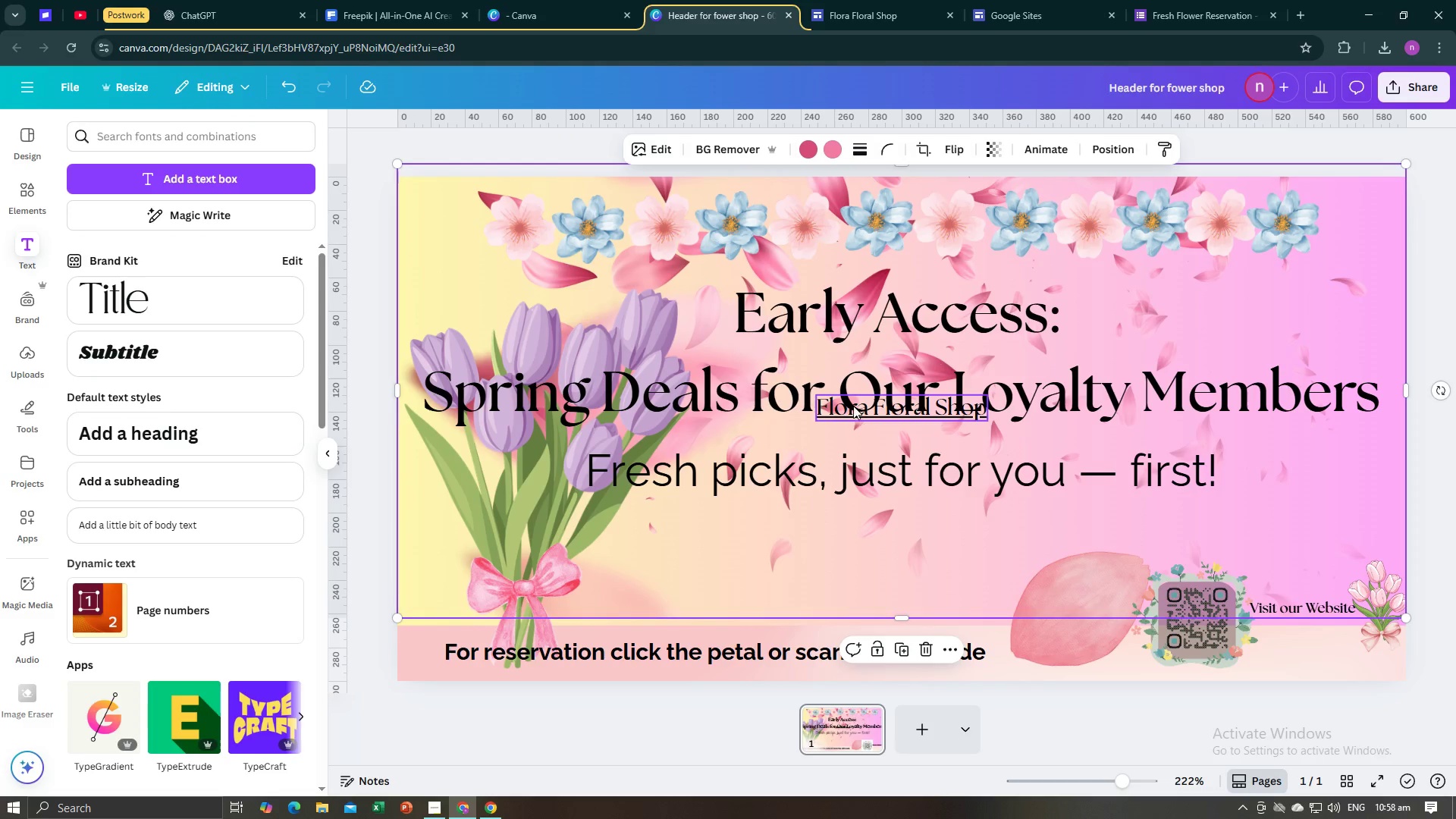 
left_click([853, 406])
 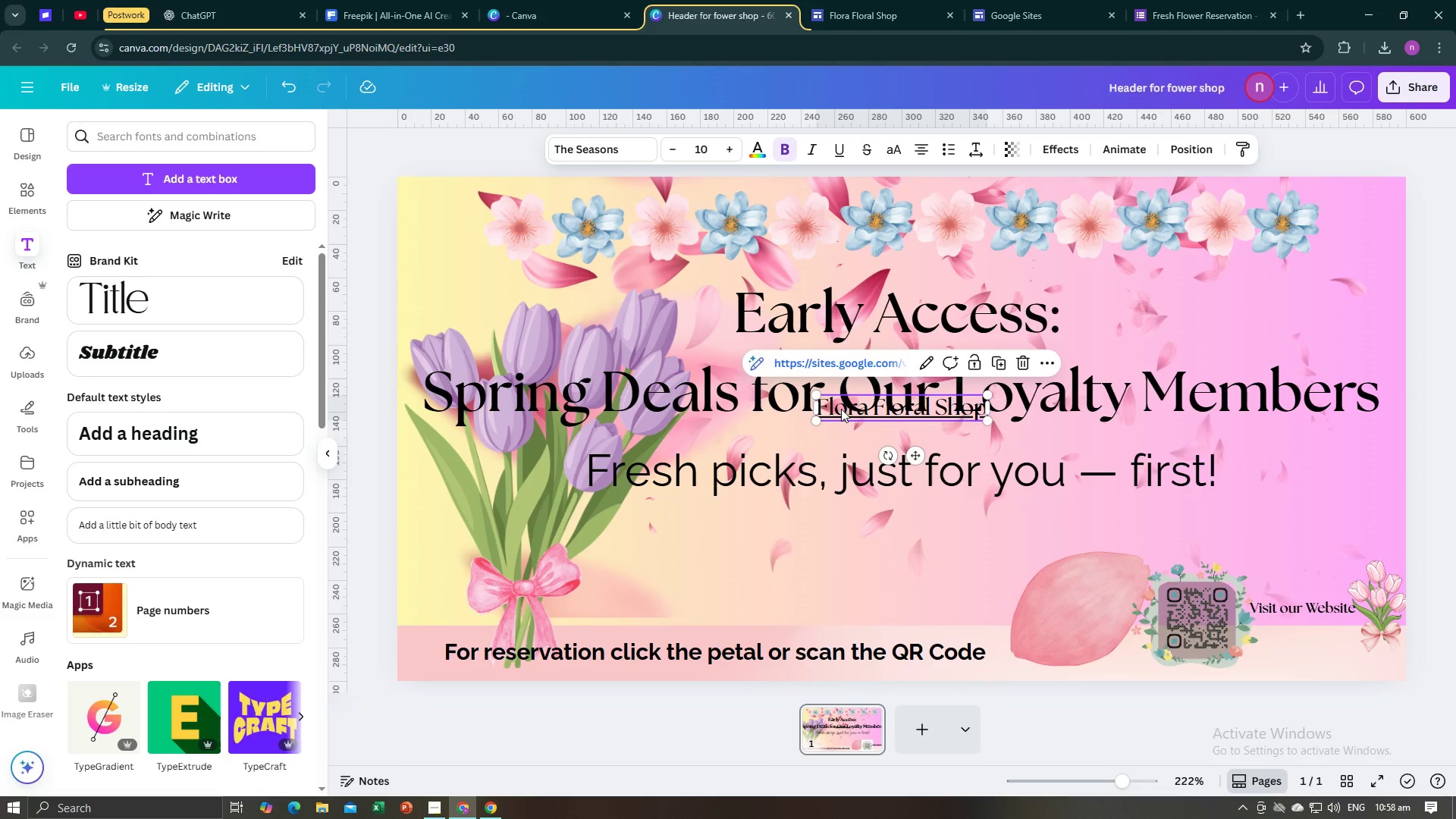 
left_click_drag(start_coordinate=[841, 410], to_coordinate=[1231, 649])
 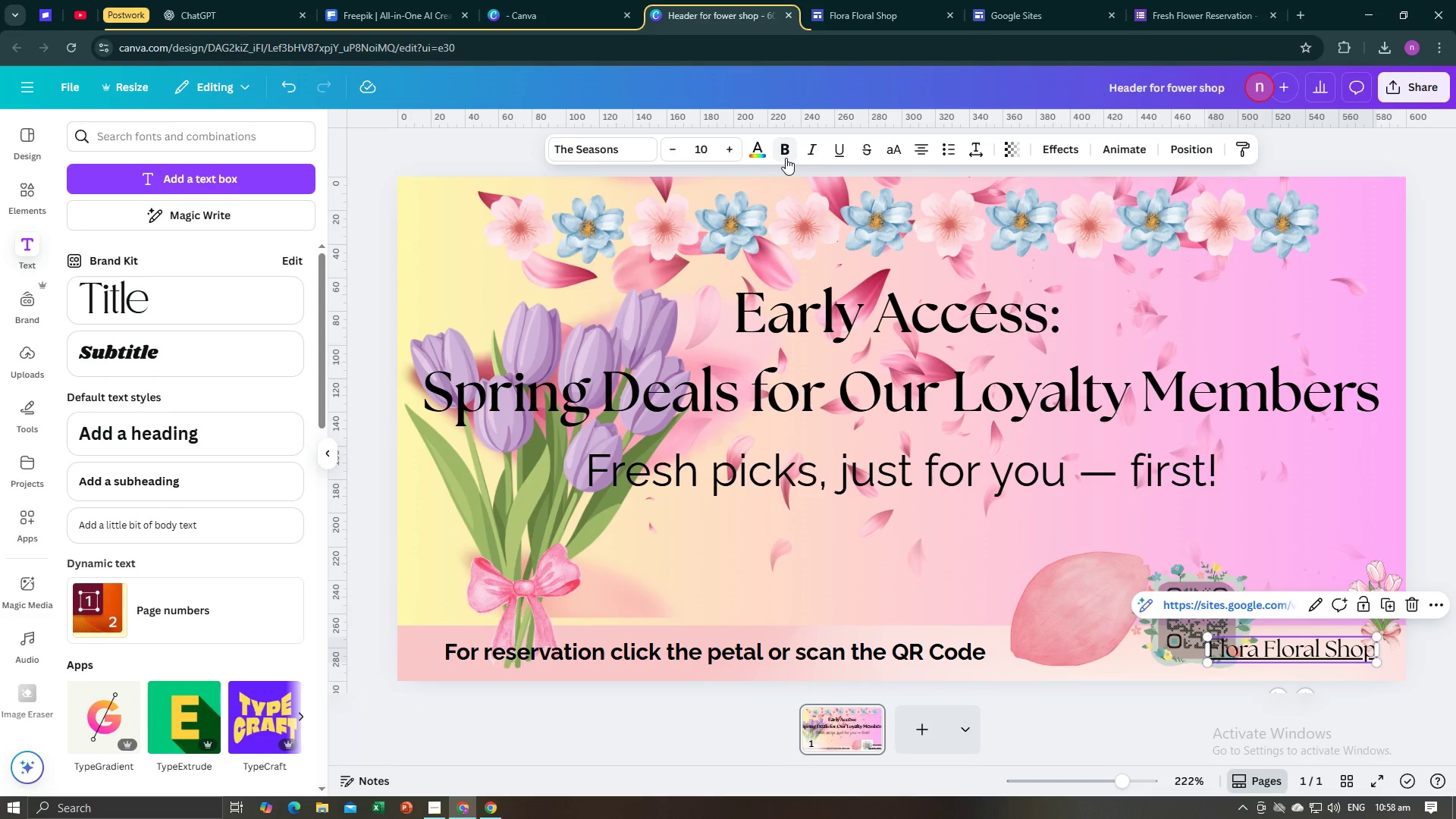 
double_click([676, 149])
 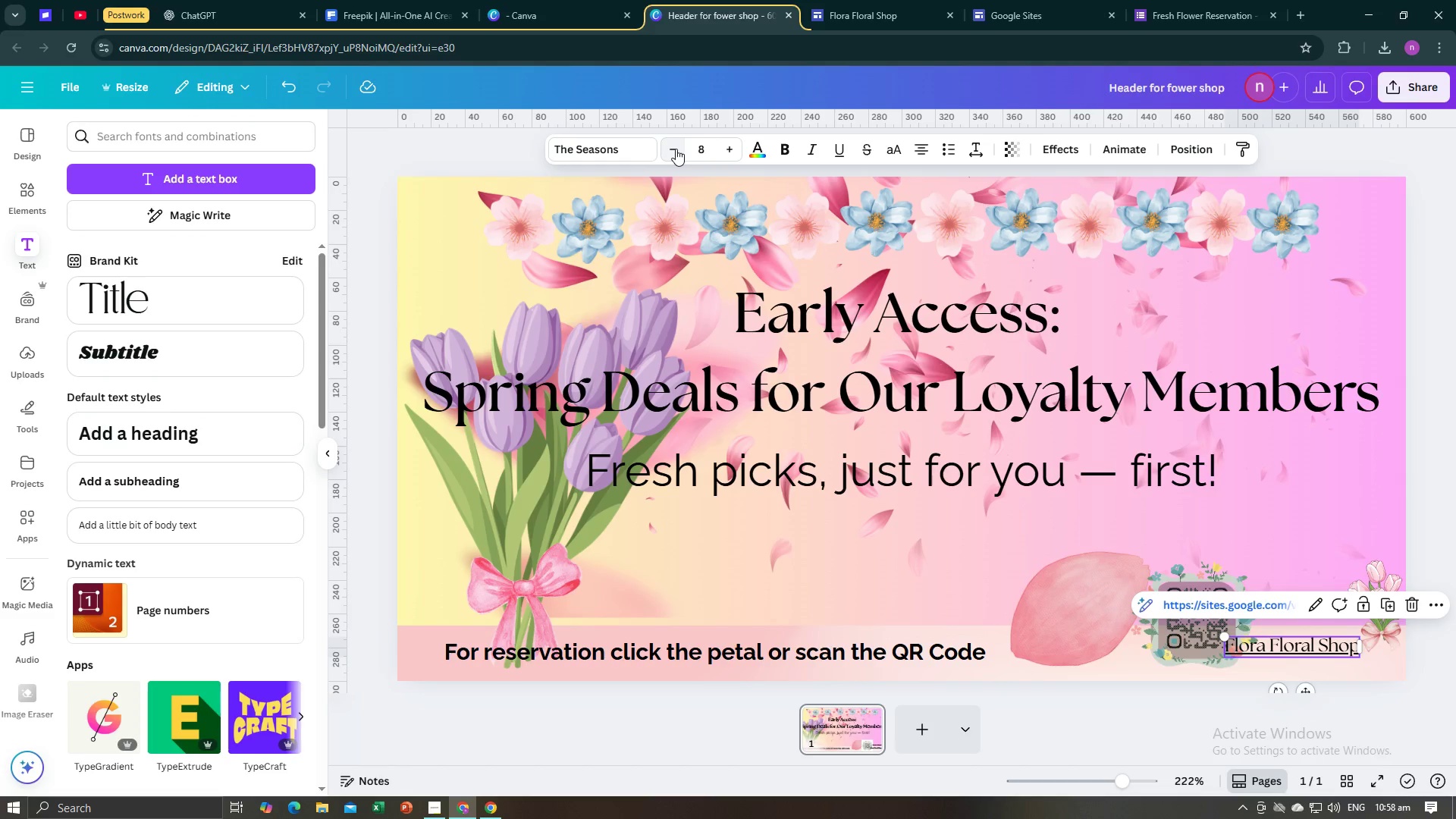 
triple_click([676, 149])
 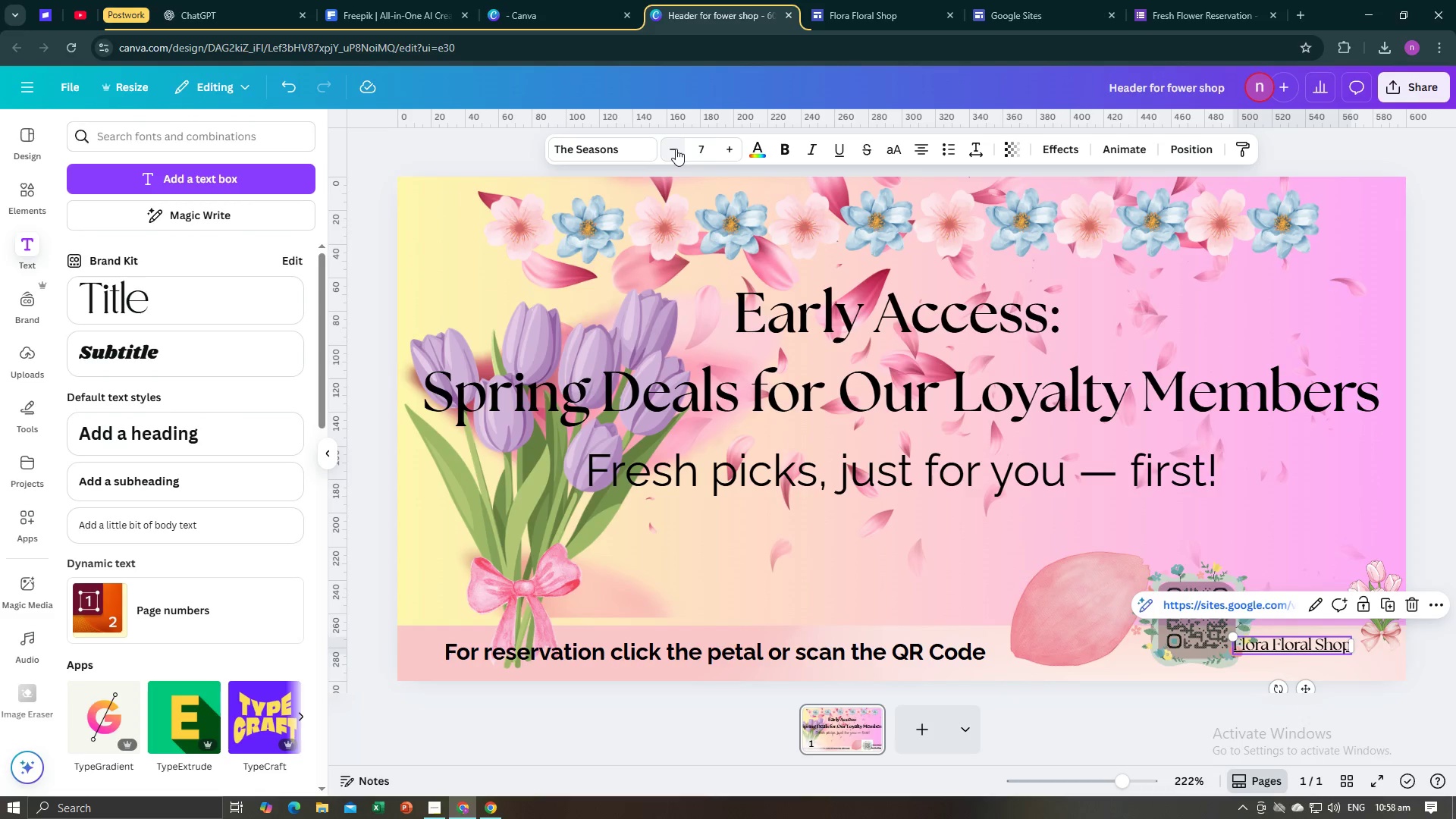 
triple_click([676, 149])
 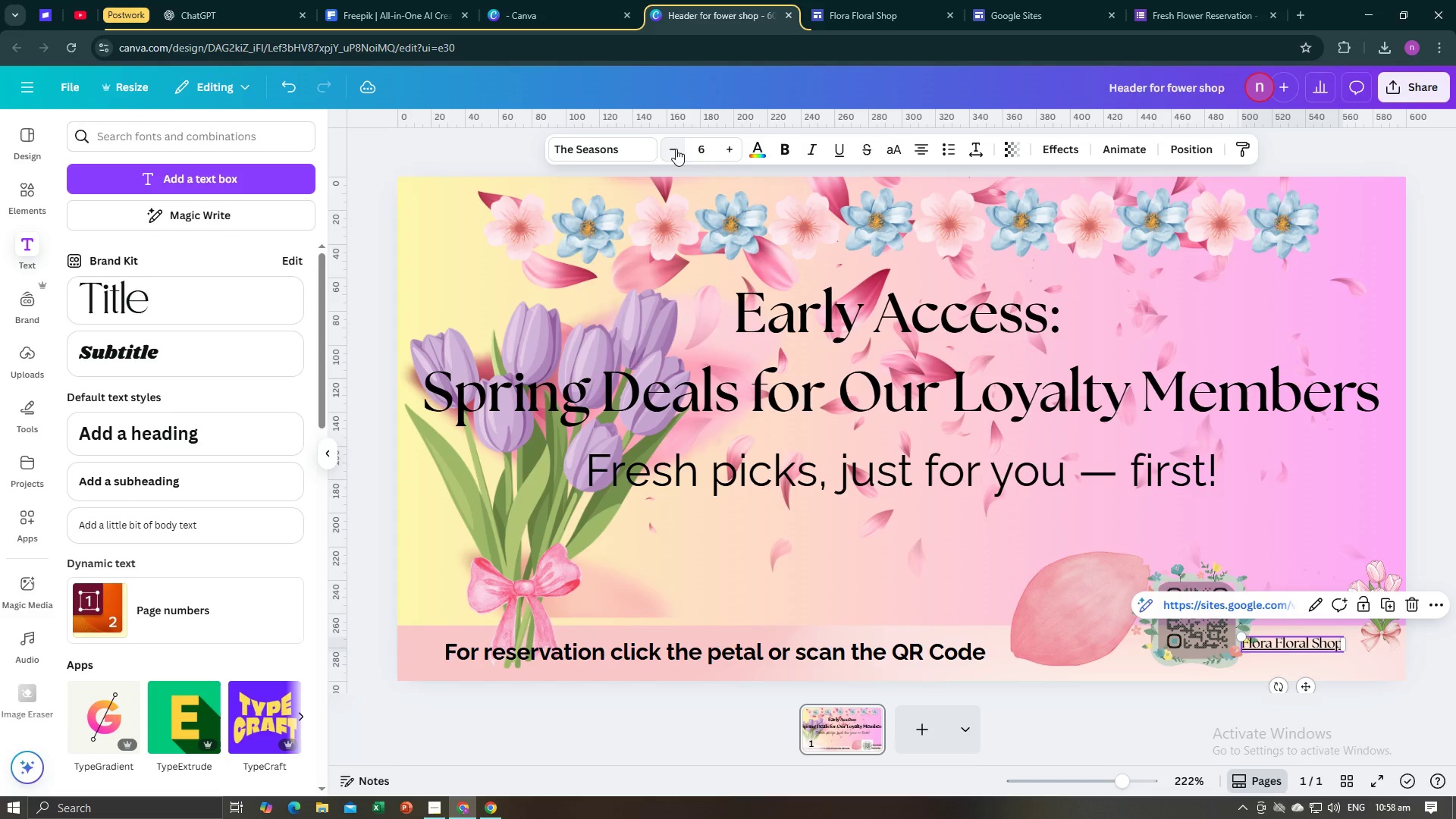 
left_click([676, 149])
 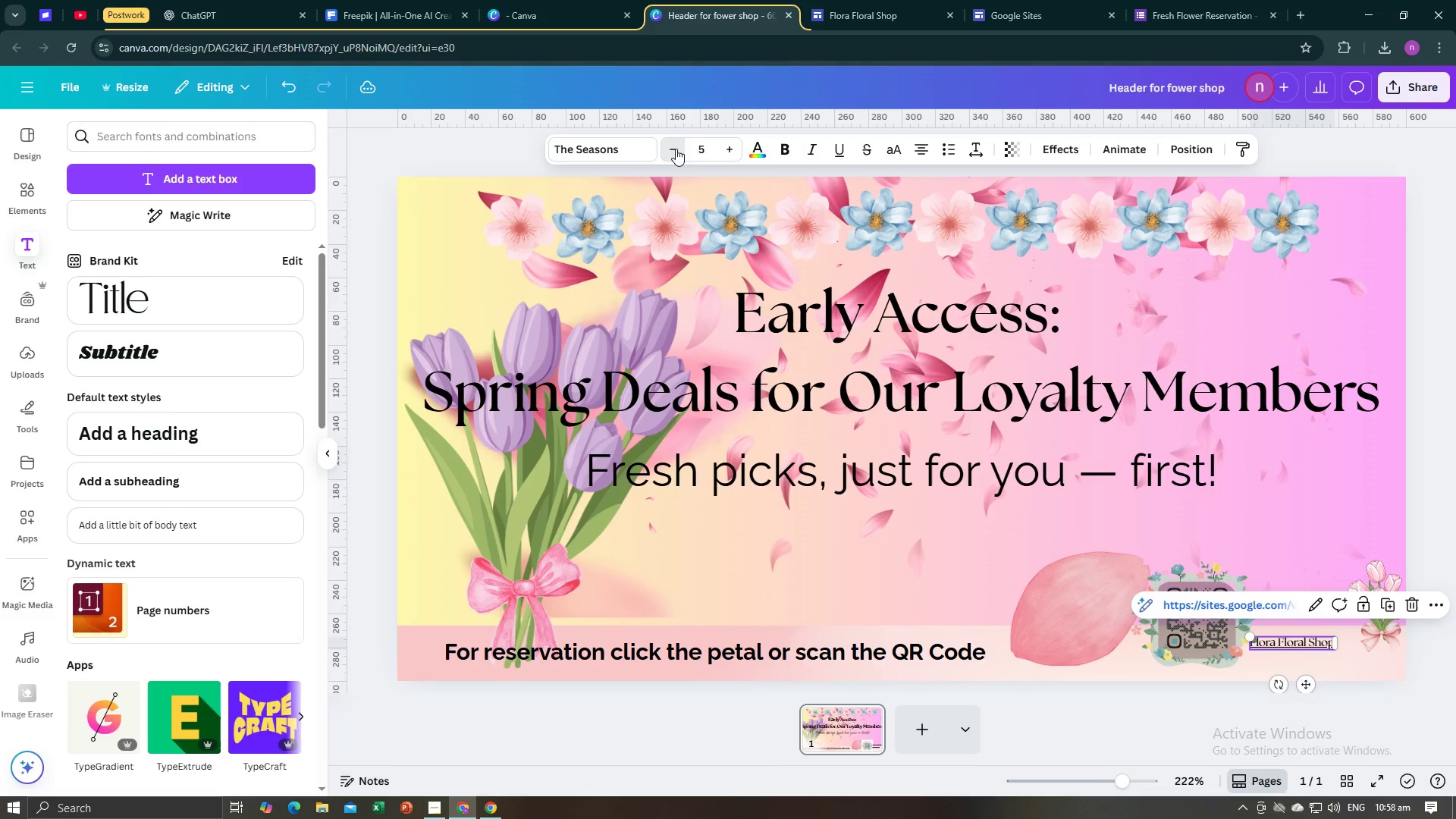 
left_click([676, 149])
 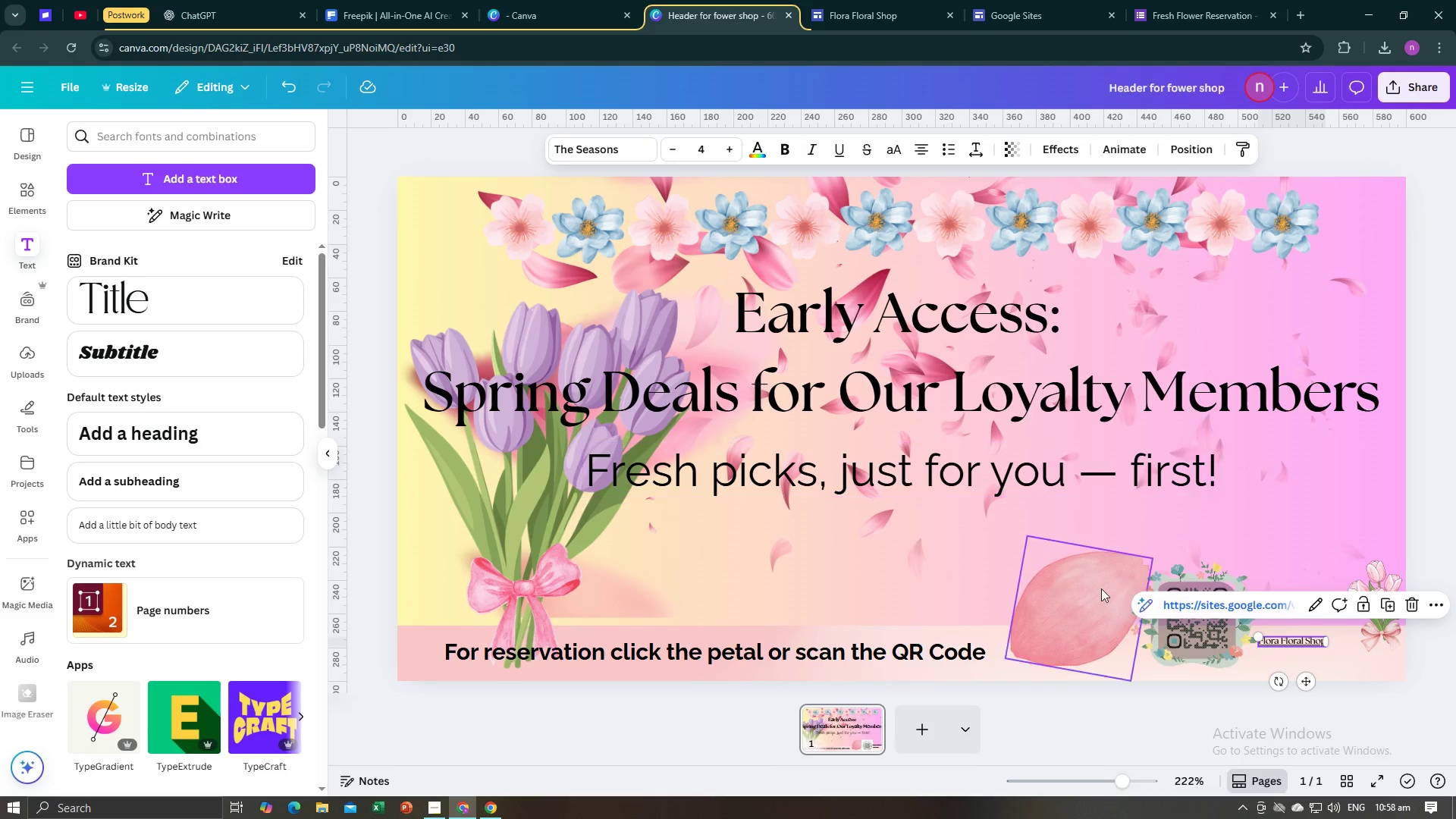 
left_click([1185, 714])
 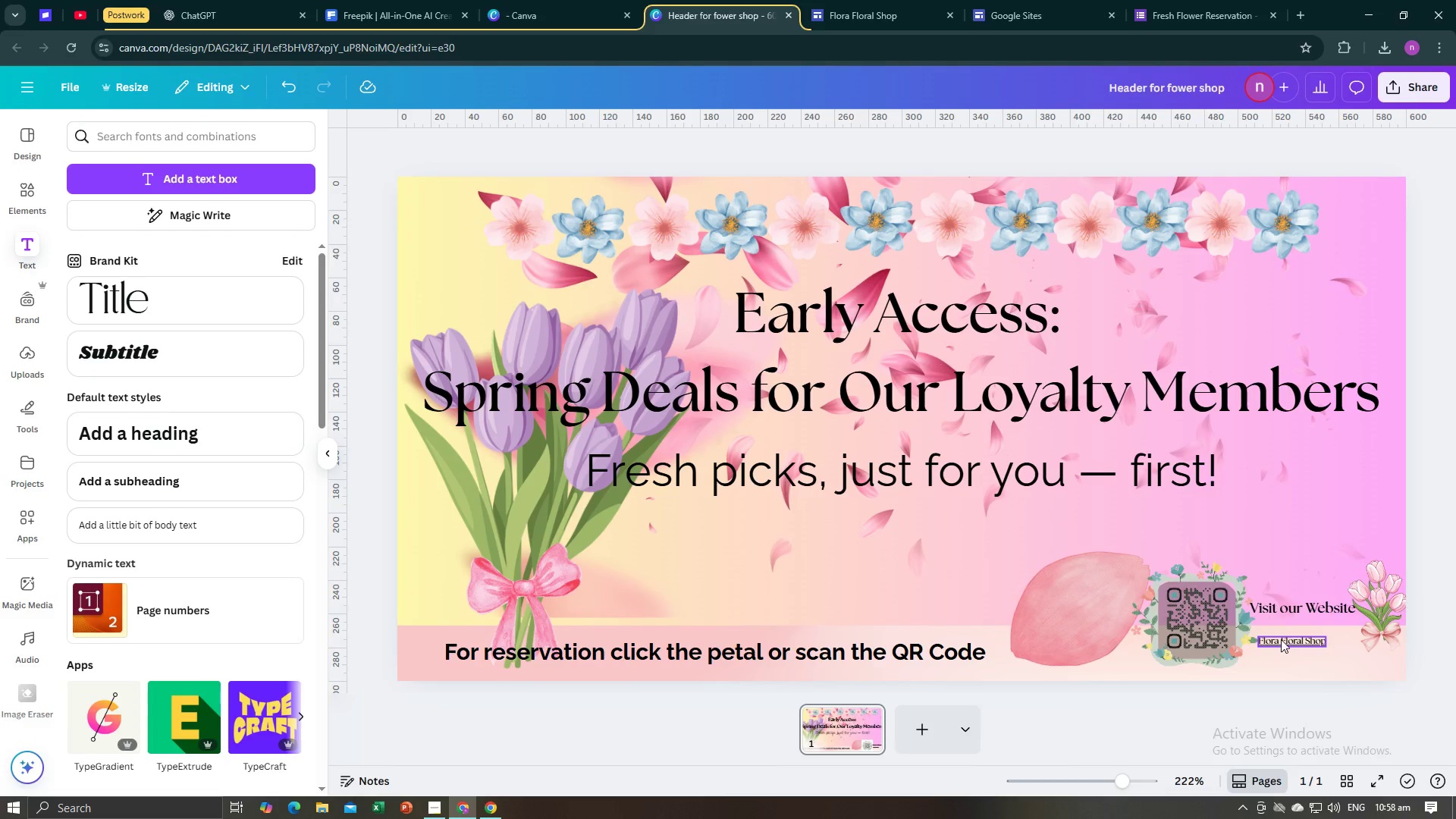 
left_click([1281, 639])
 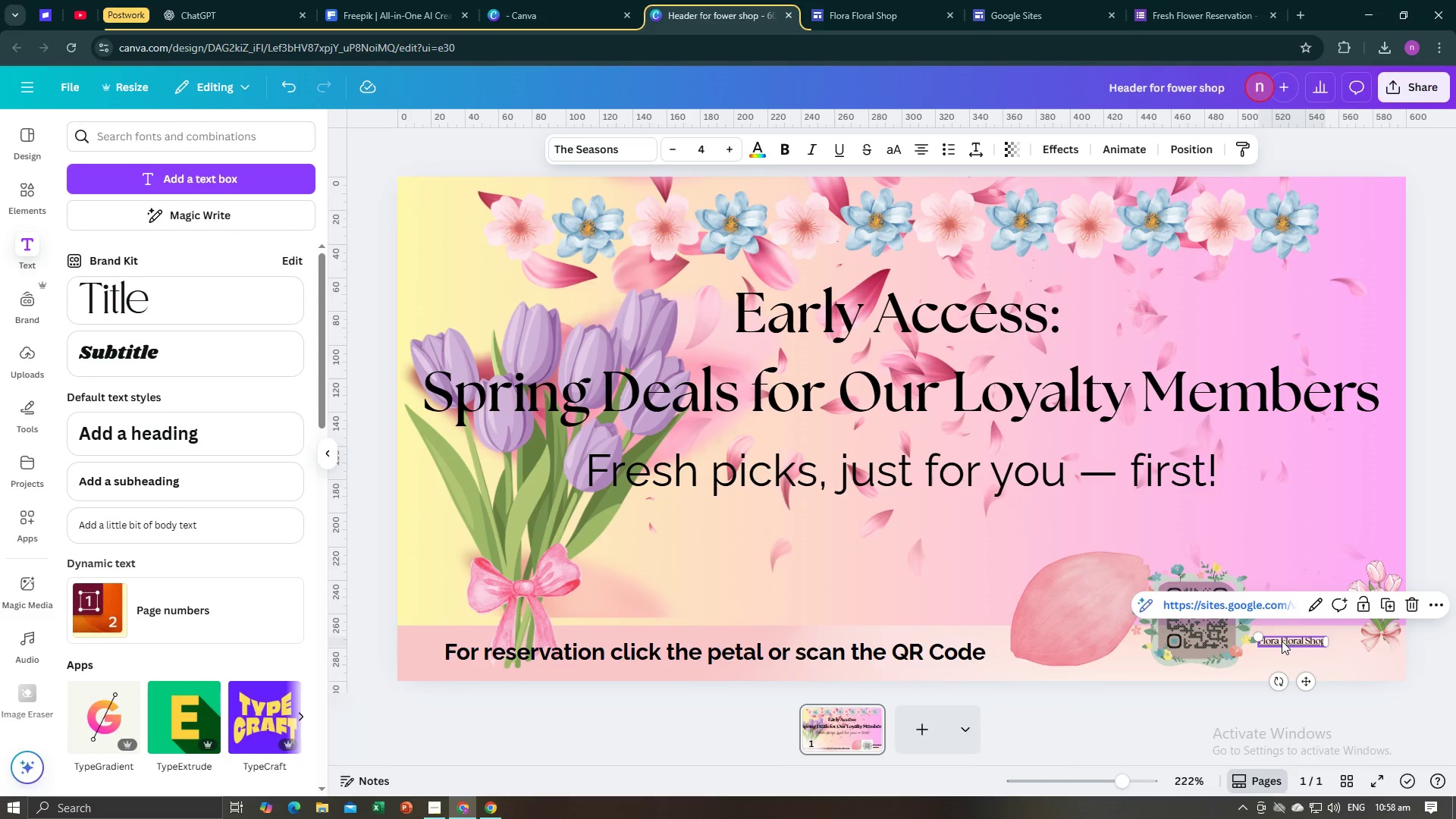 
left_click_drag(start_coordinate=[1282, 641], to_coordinate=[1294, 636])
 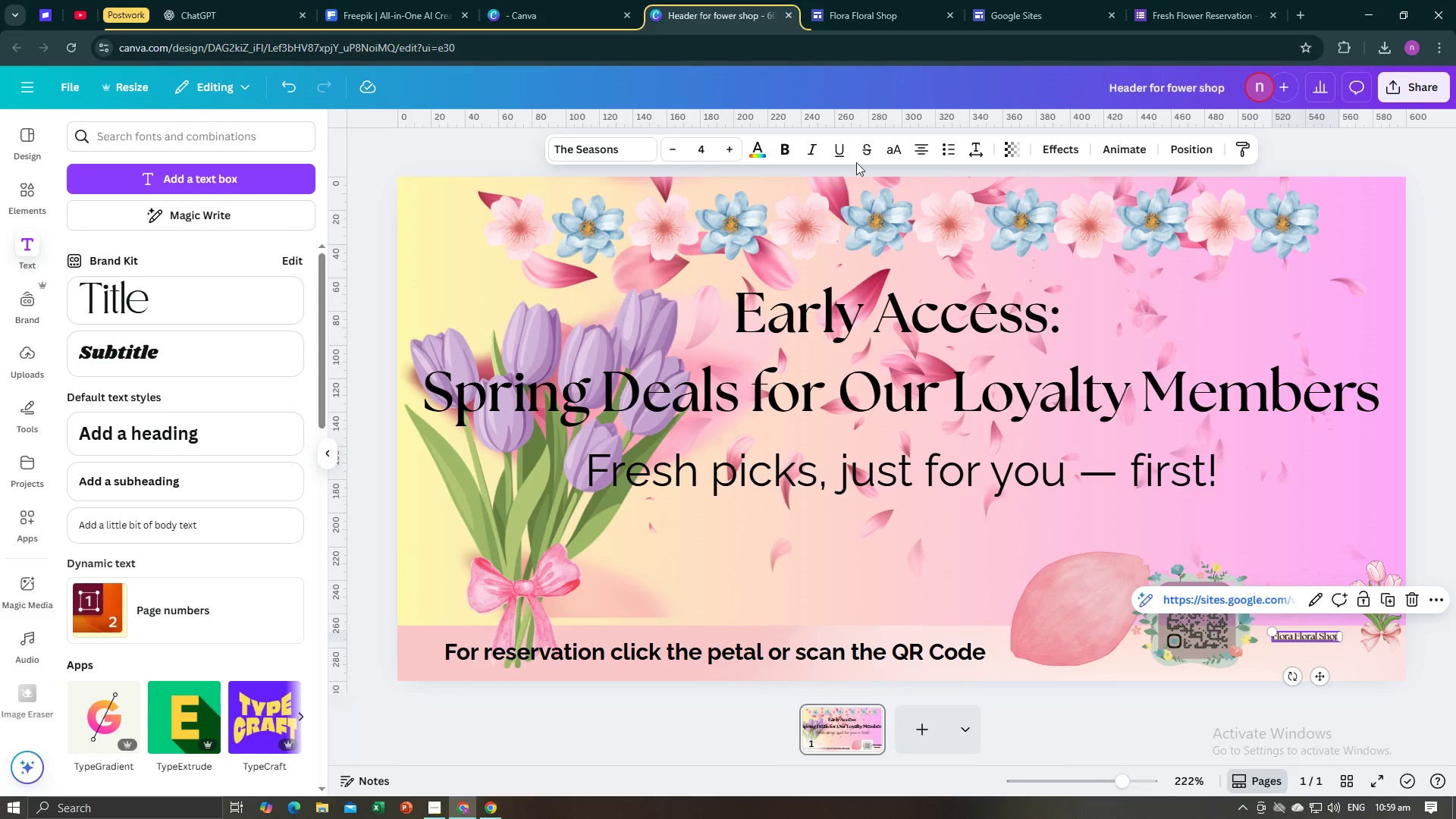 
left_click([836, 147])
 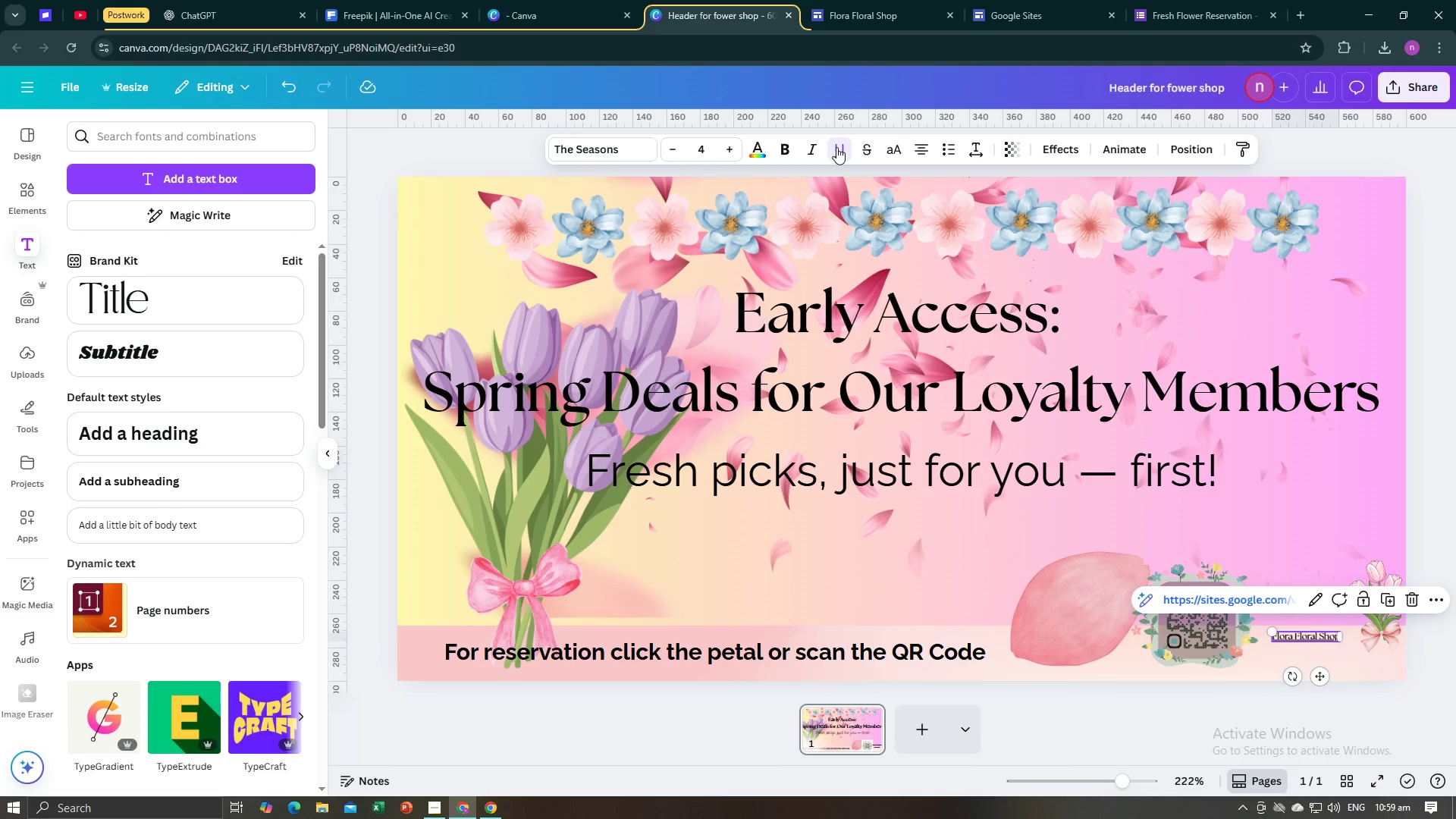 
left_click([836, 147])
 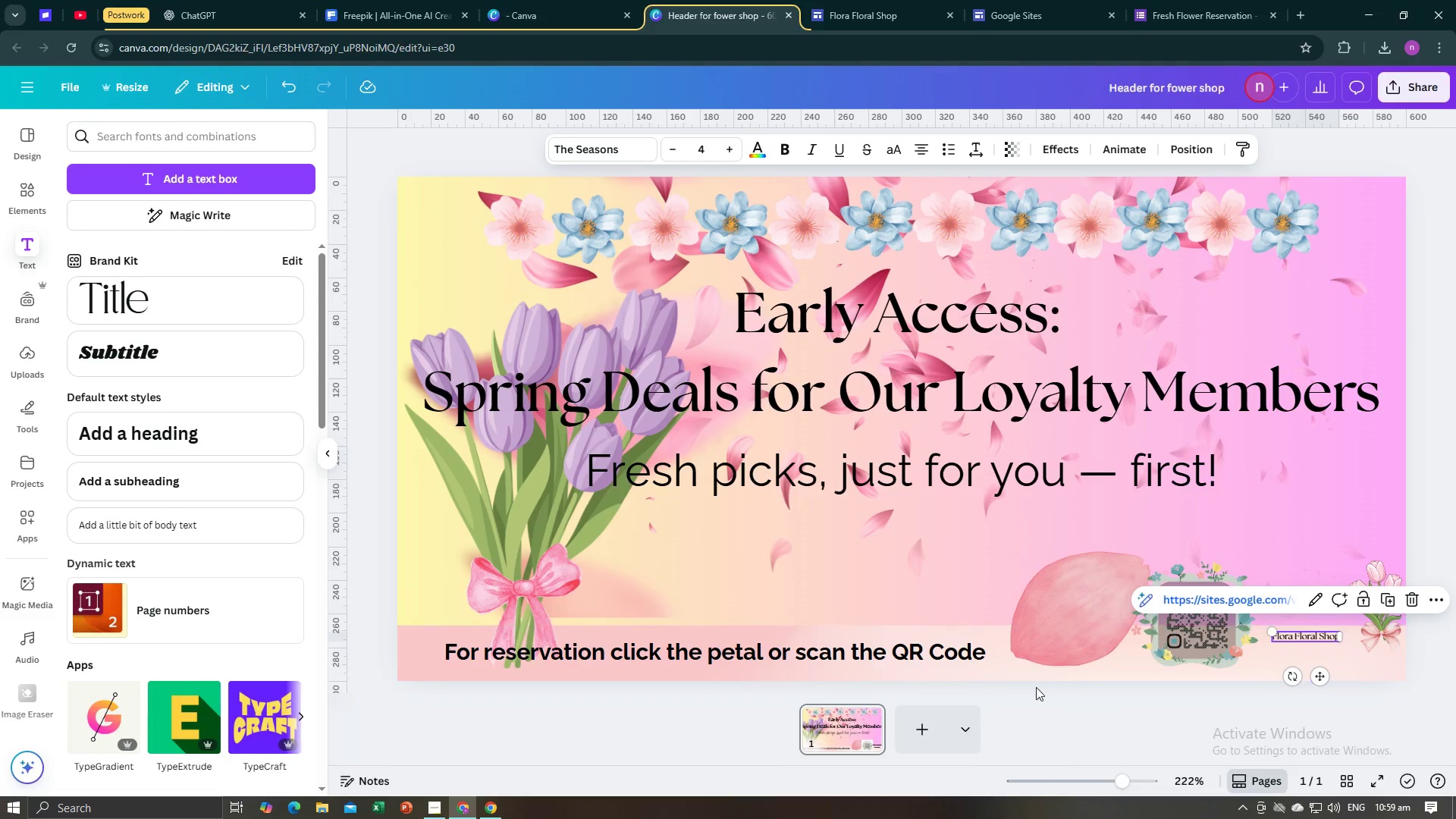 
left_click([1043, 704])
 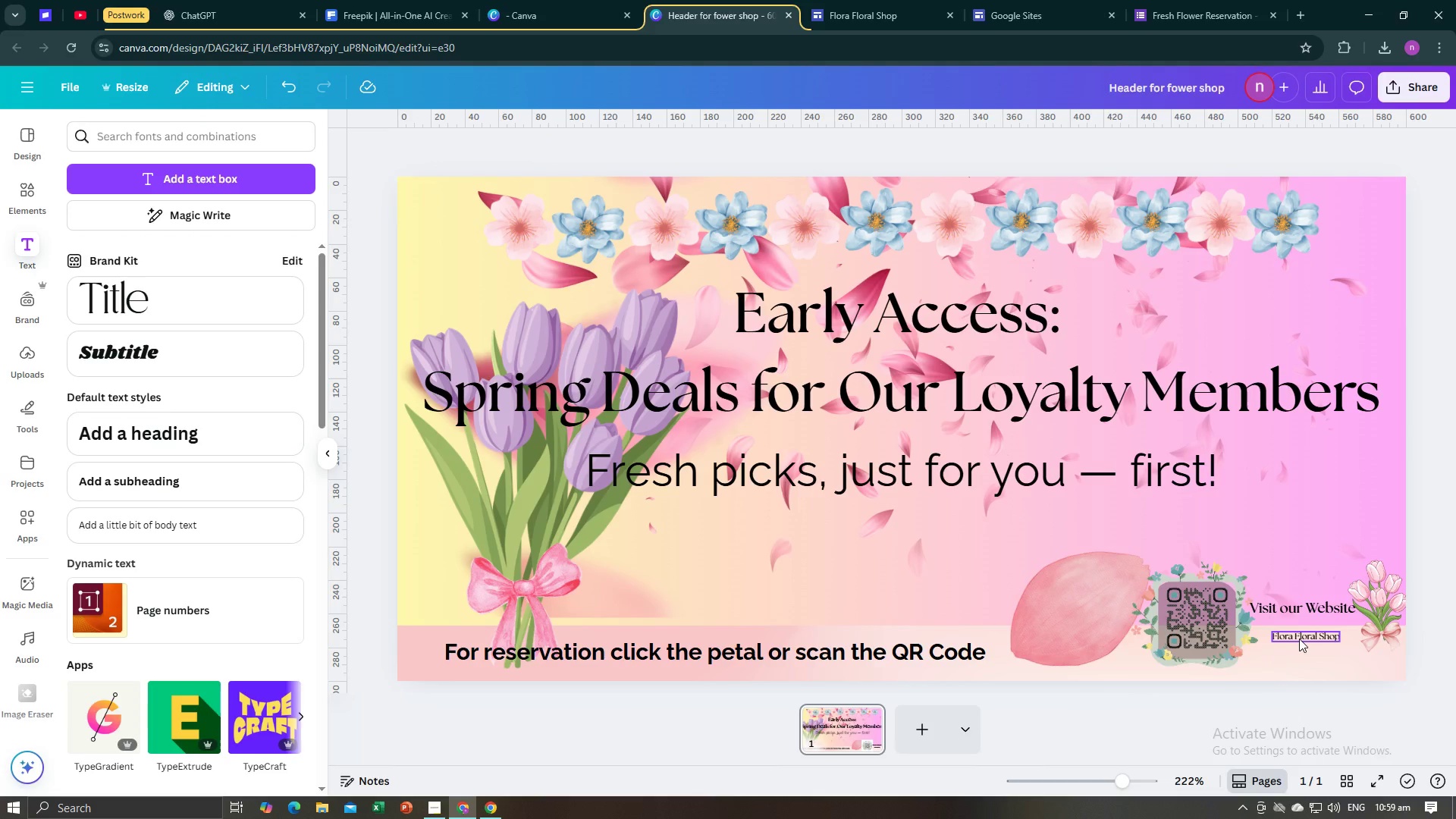 
left_click_drag(start_coordinate=[1299, 639], to_coordinate=[1300, 633])
 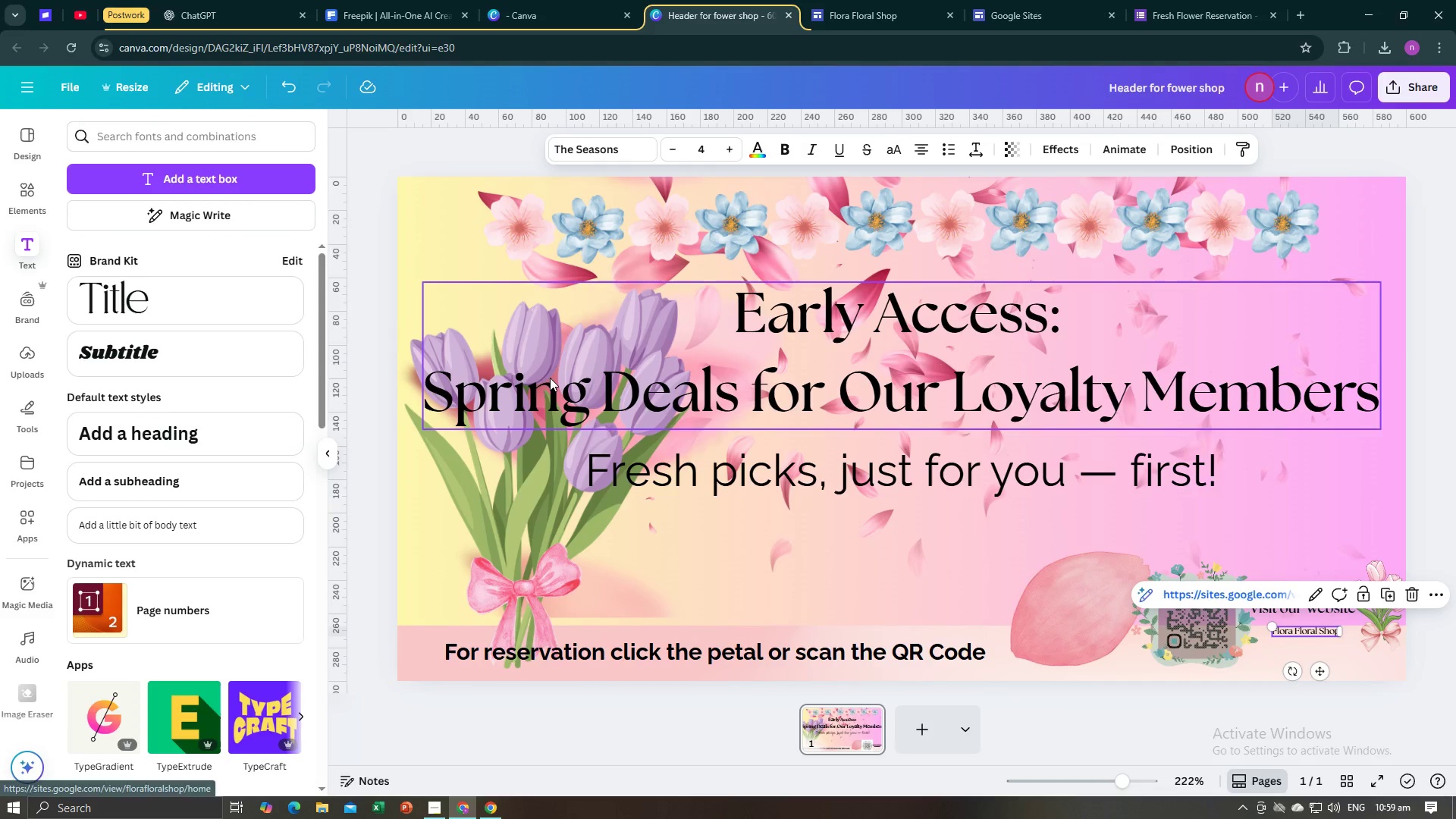 
left_click([29, 188])
 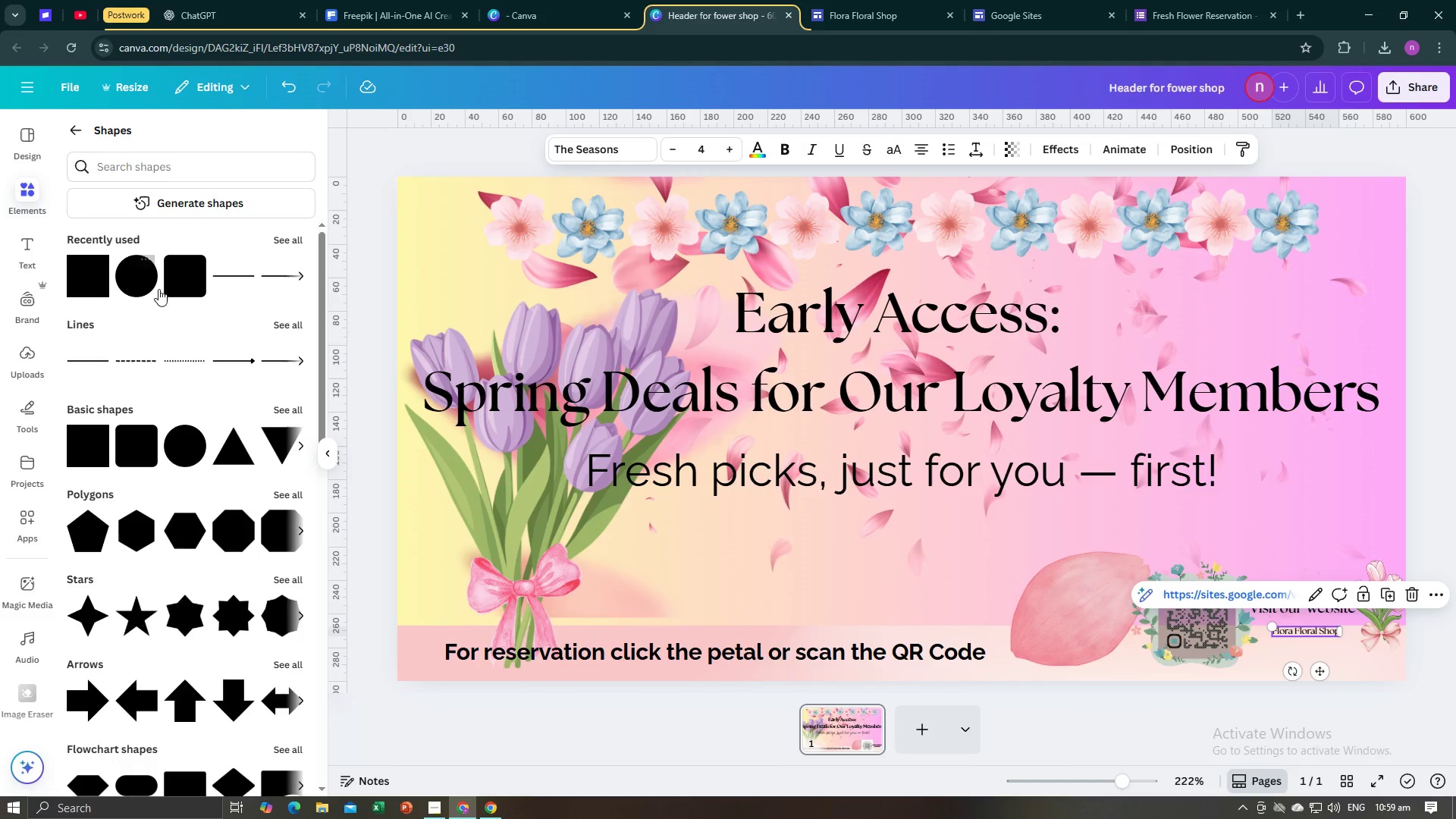 
left_click([166, 287])
 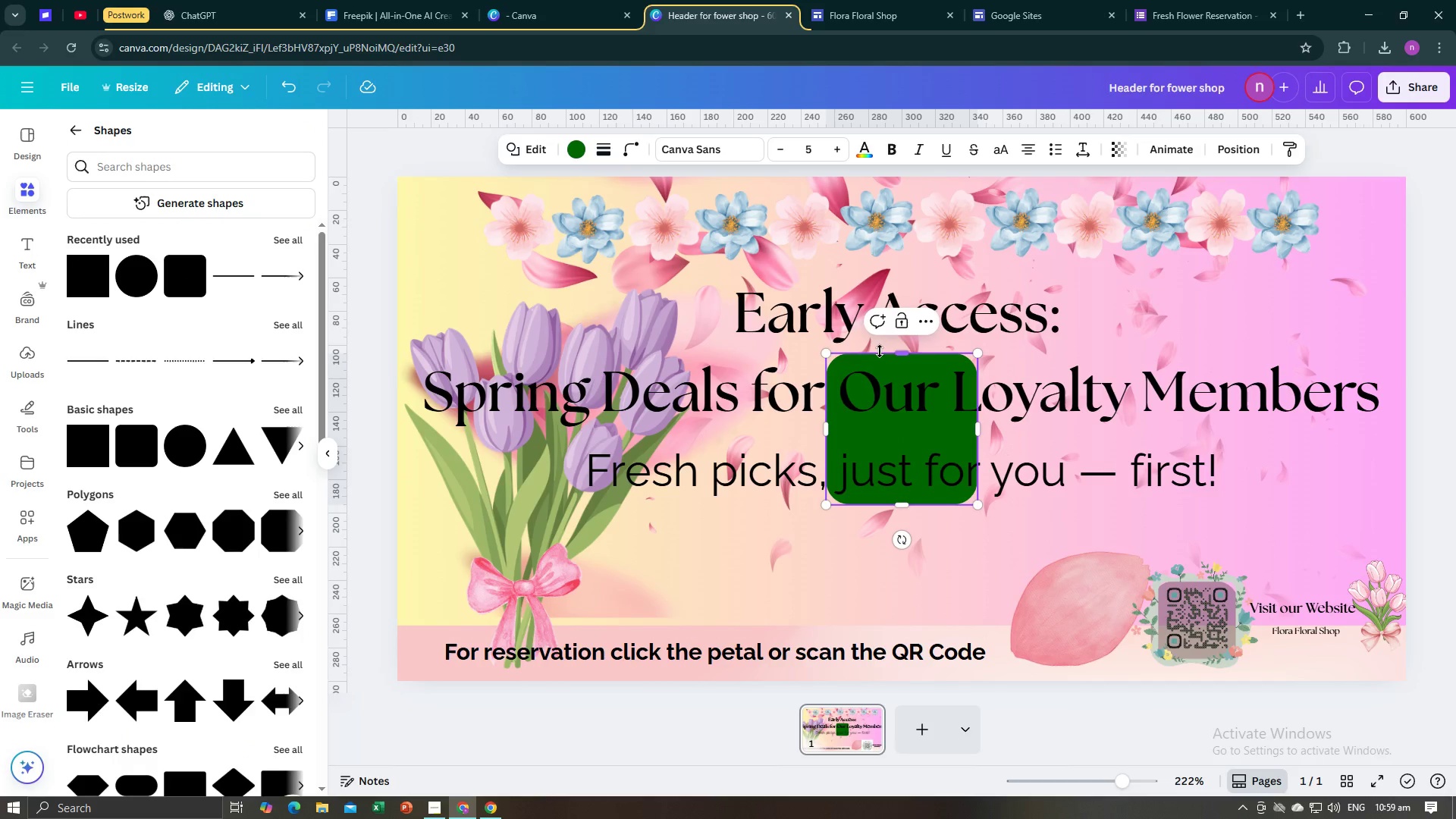 
left_click_drag(start_coordinate=[904, 354], to_coordinate=[909, 479])
 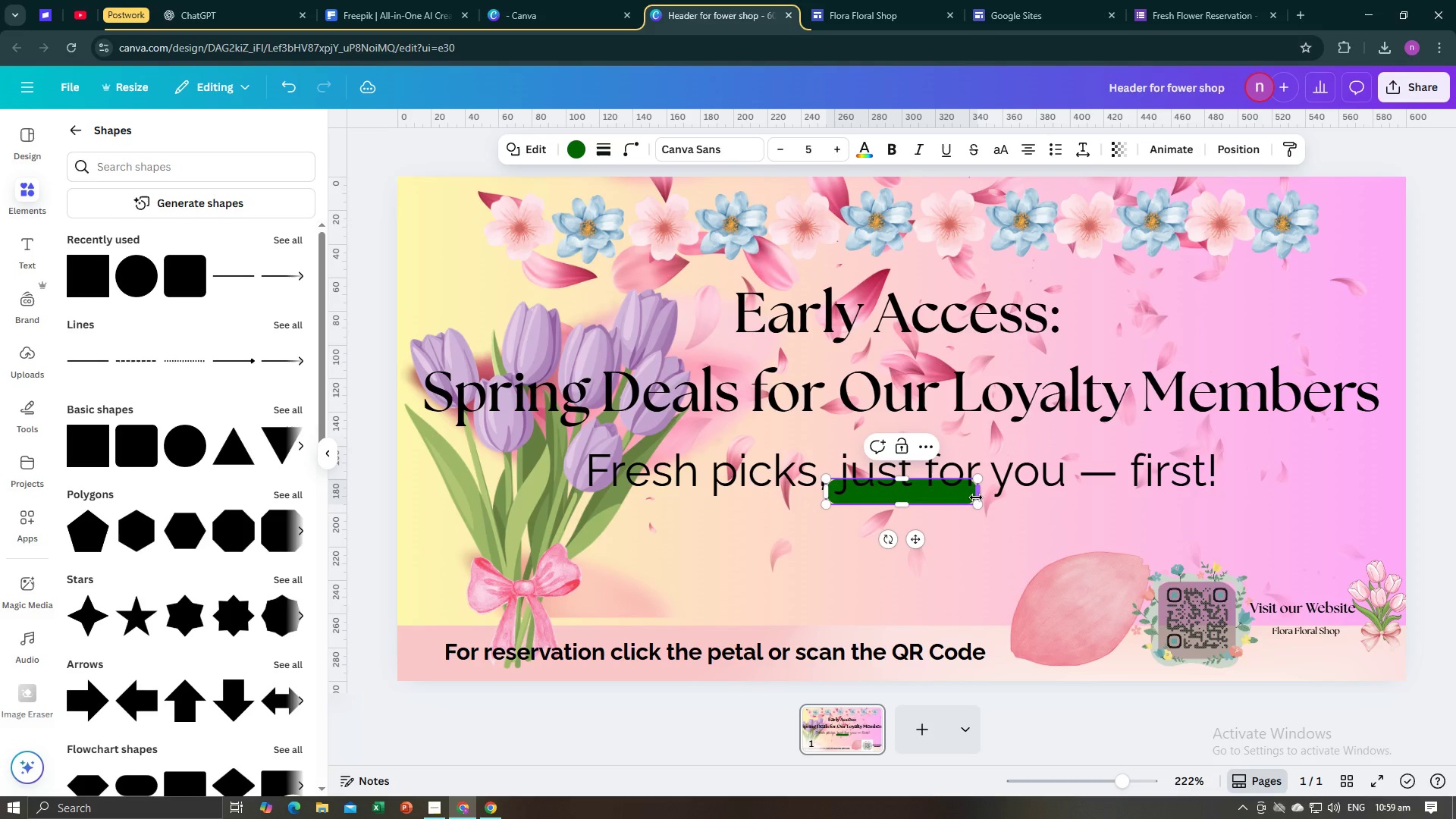 
left_click_drag(start_coordinate=[976, 497], to_coordinate=[937, 502])
 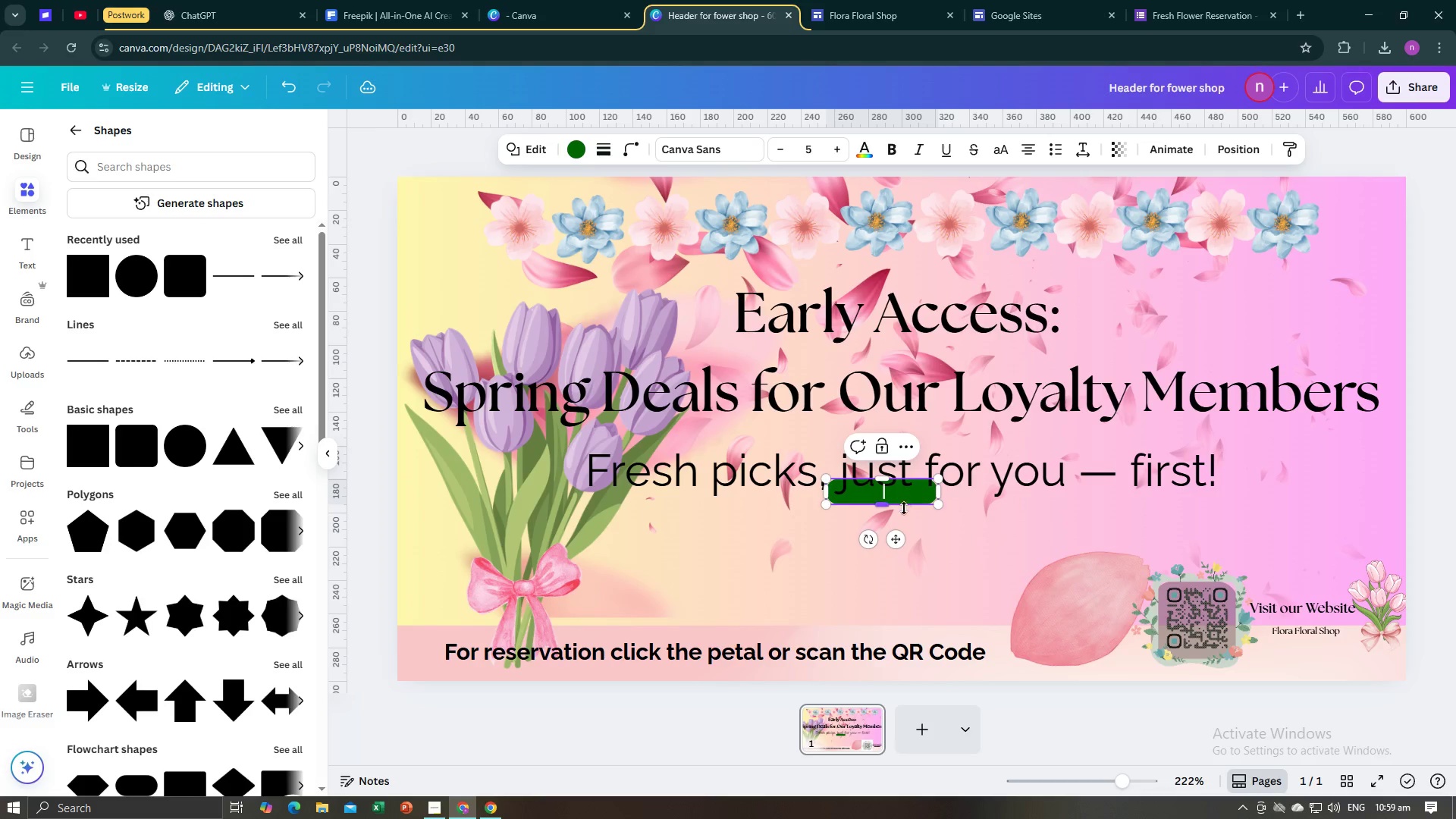 
left_click([902, 513])
 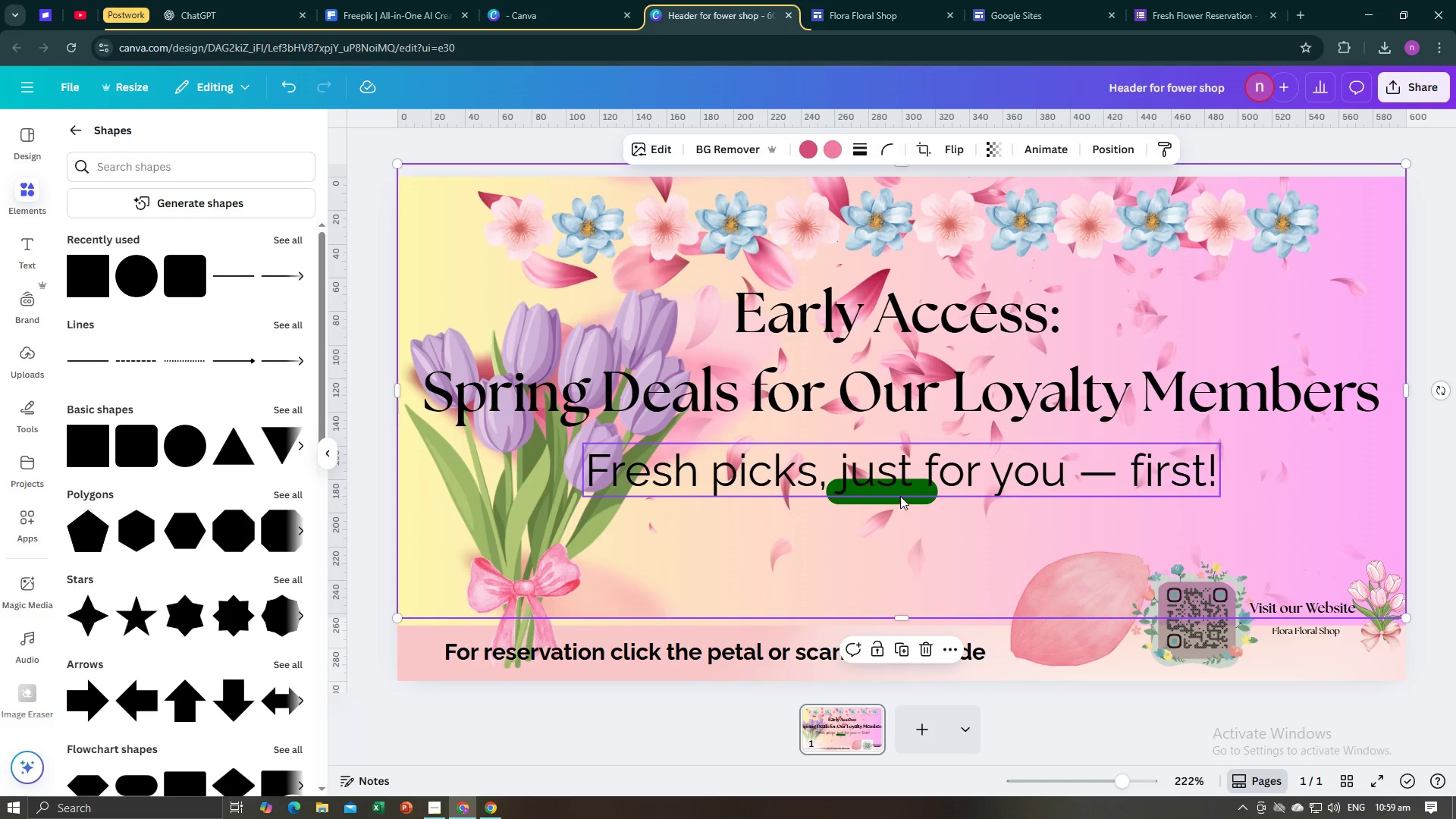 
left_click([900, 496])
 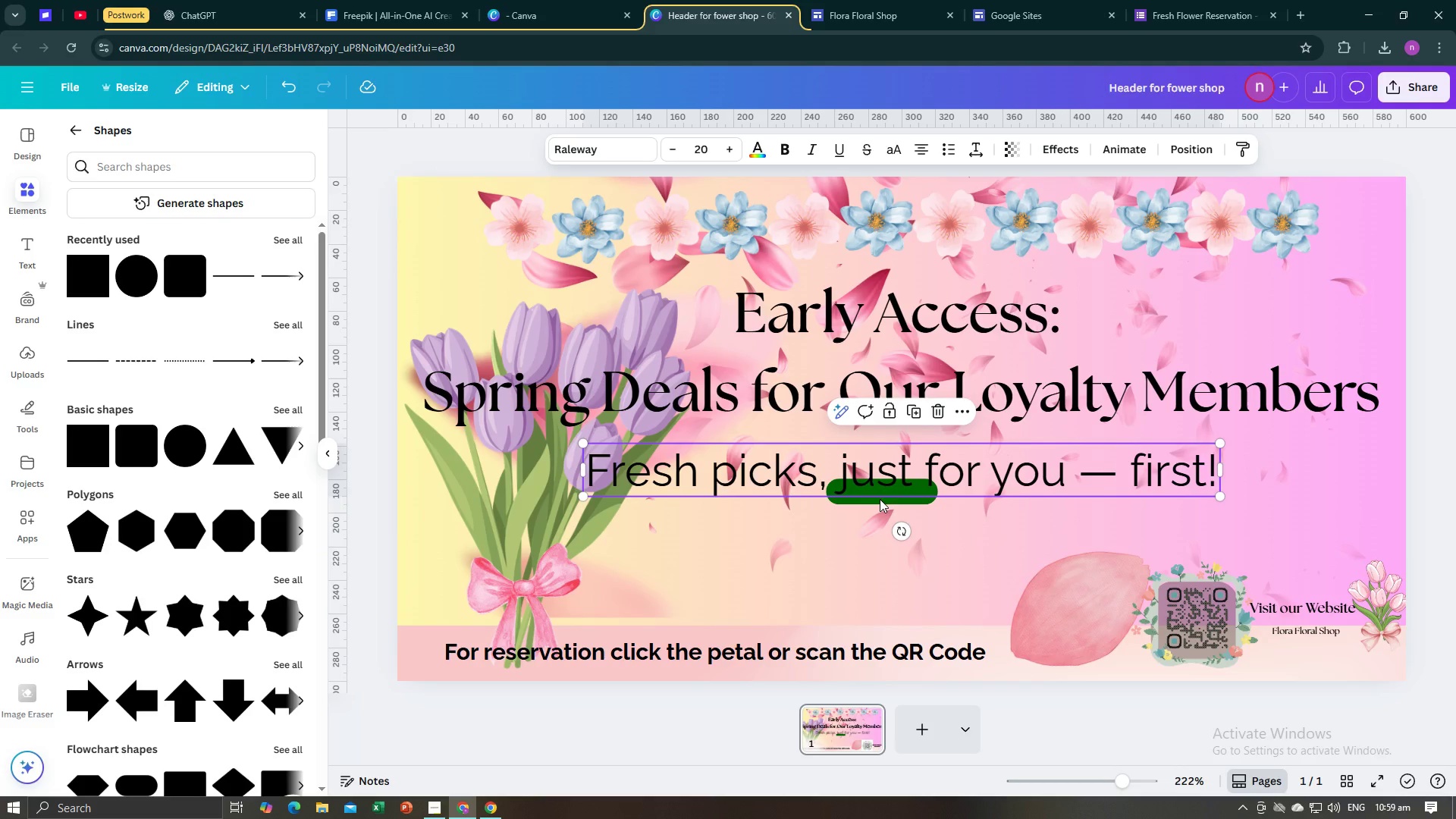 
left_click([880, 499])
 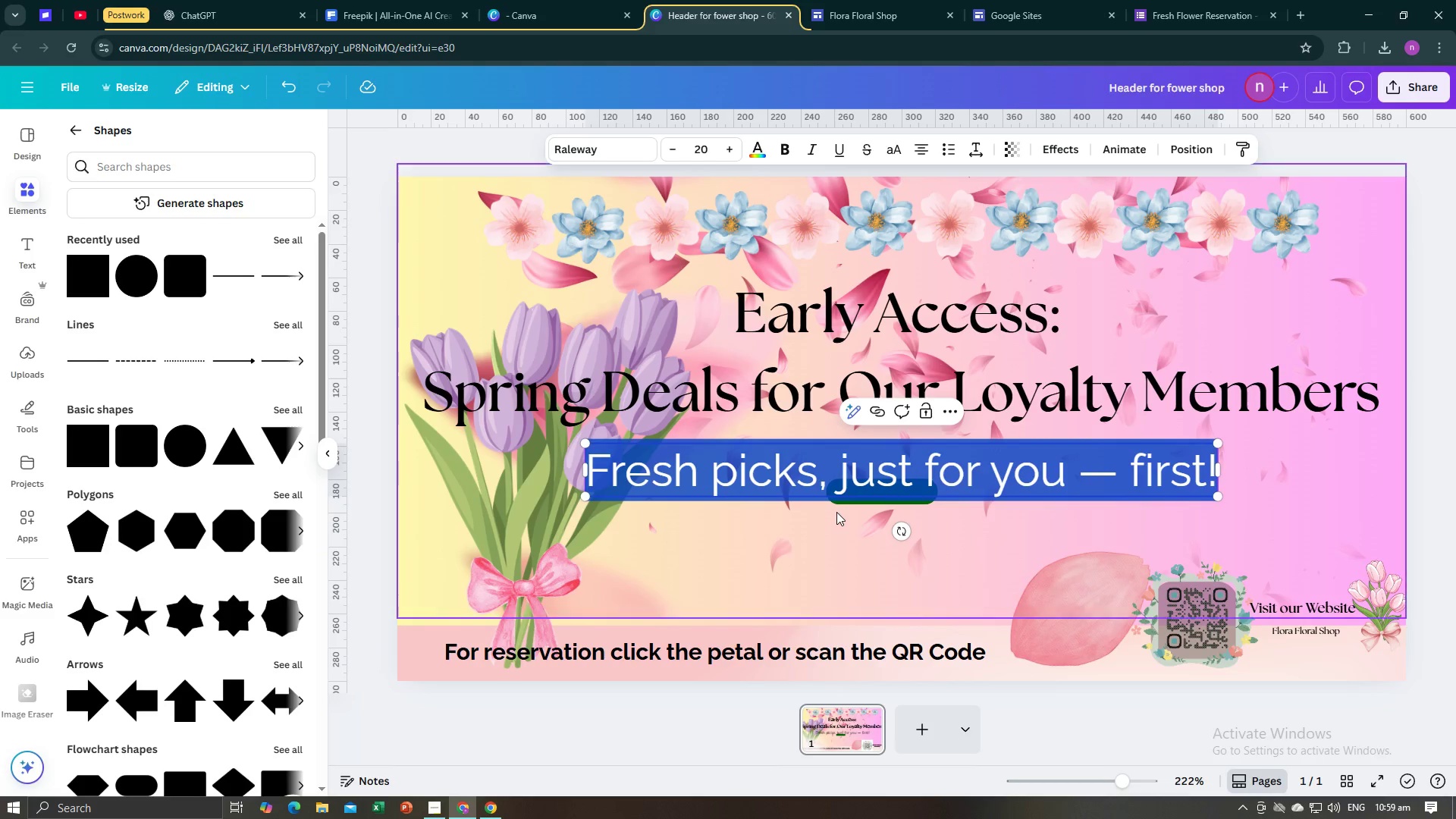 
left_click([836, 512])
 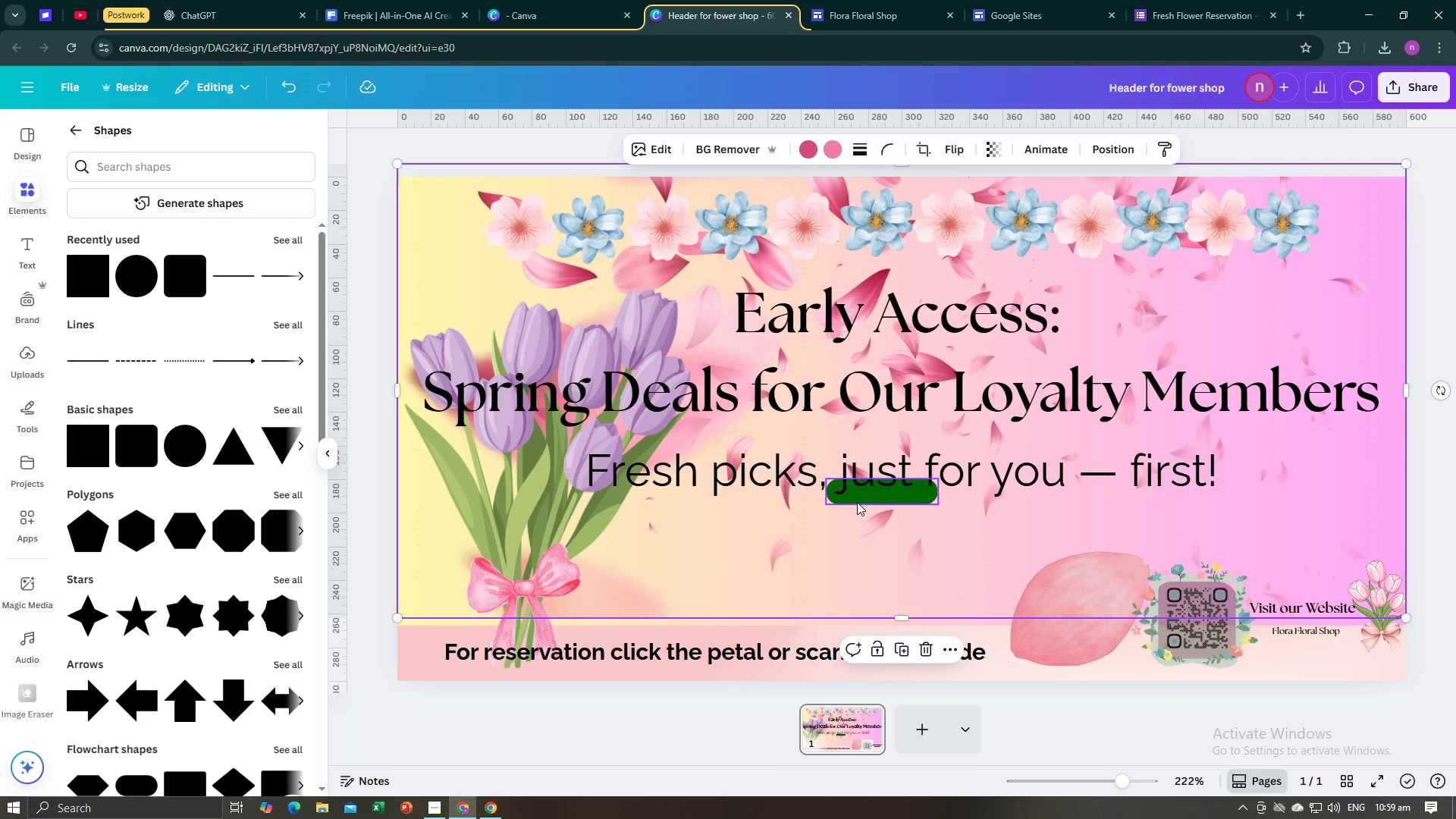 
left_click([857, 502])
 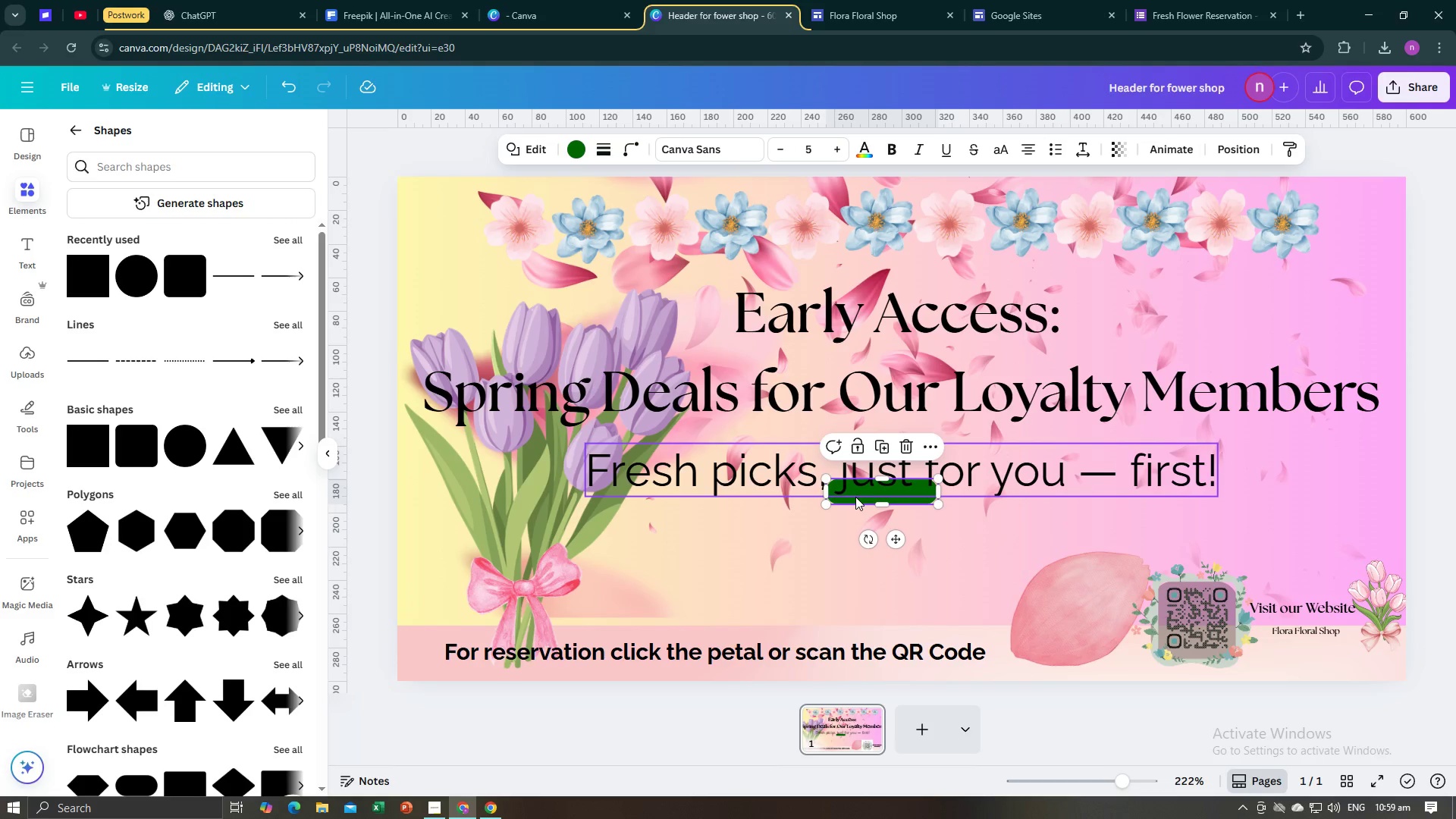 
left_click_drag(start_coordinate=[855, 497], to_coordinate=[1148, 619])
 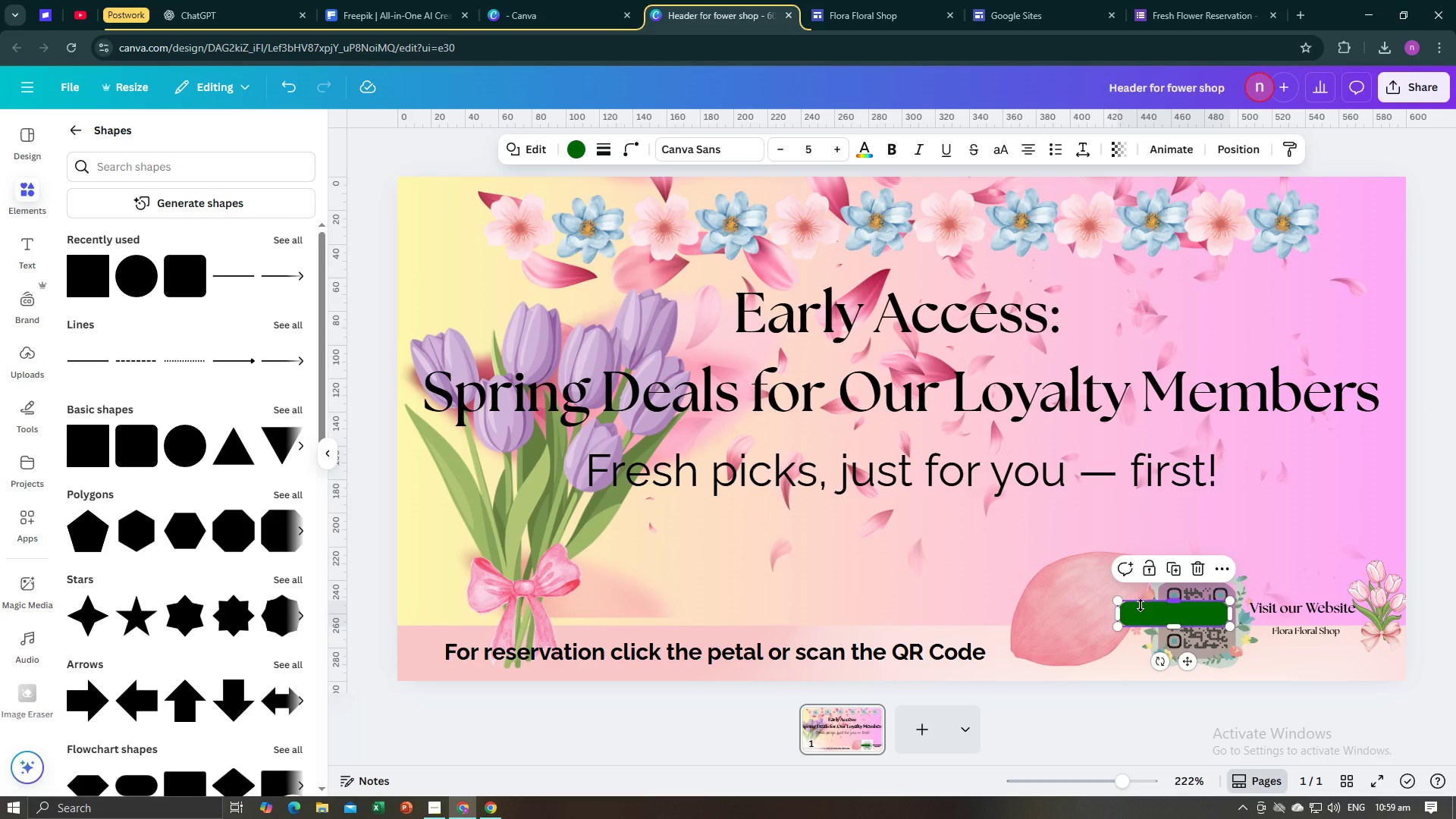 
left_click_drag(start_coordinate=[1147, 614], to_coordinate=[1278, 634])
 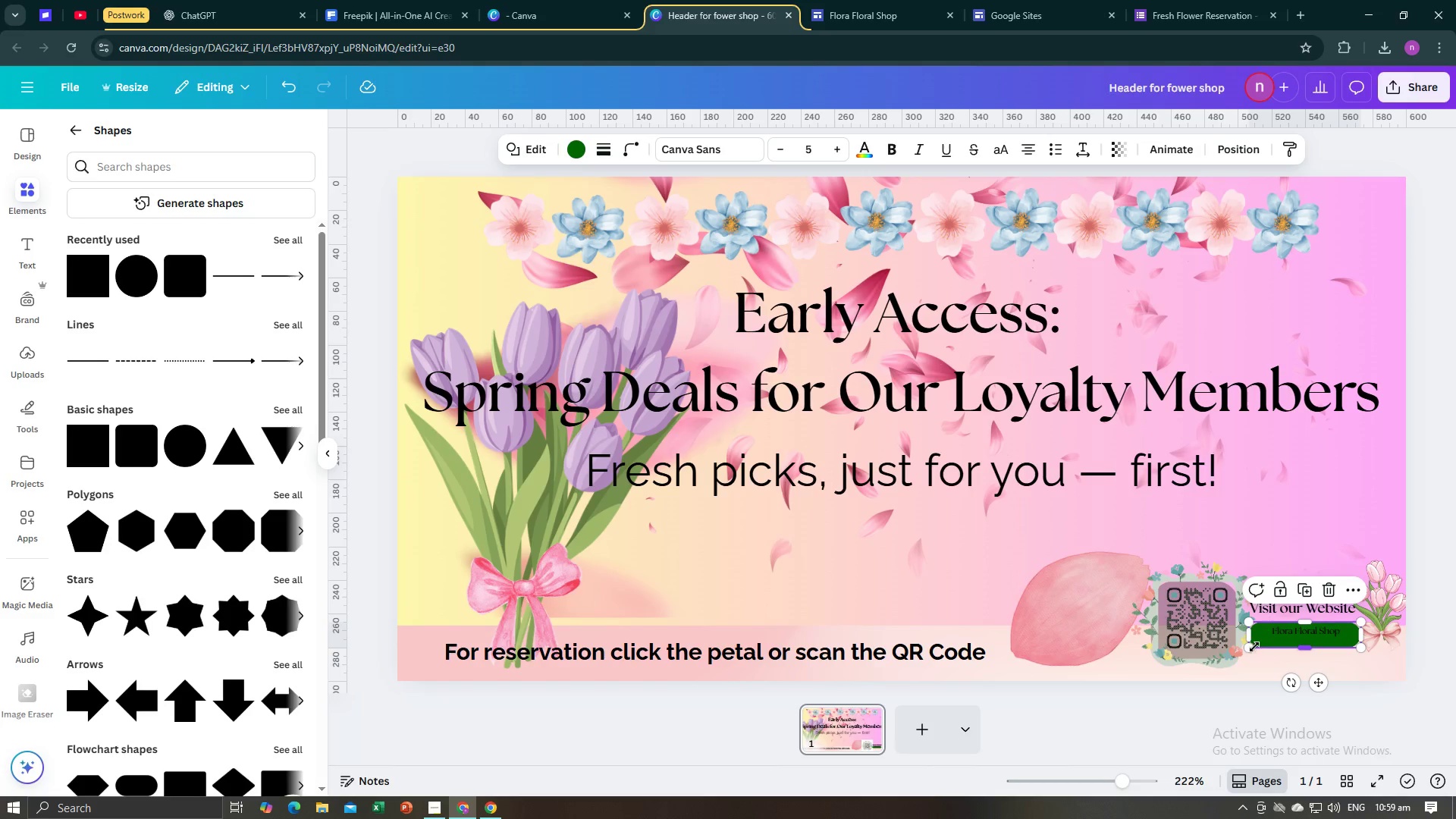 
left_click_drag(start_coordinate=[1254, 647], to_coordinate=[1257, 640])
 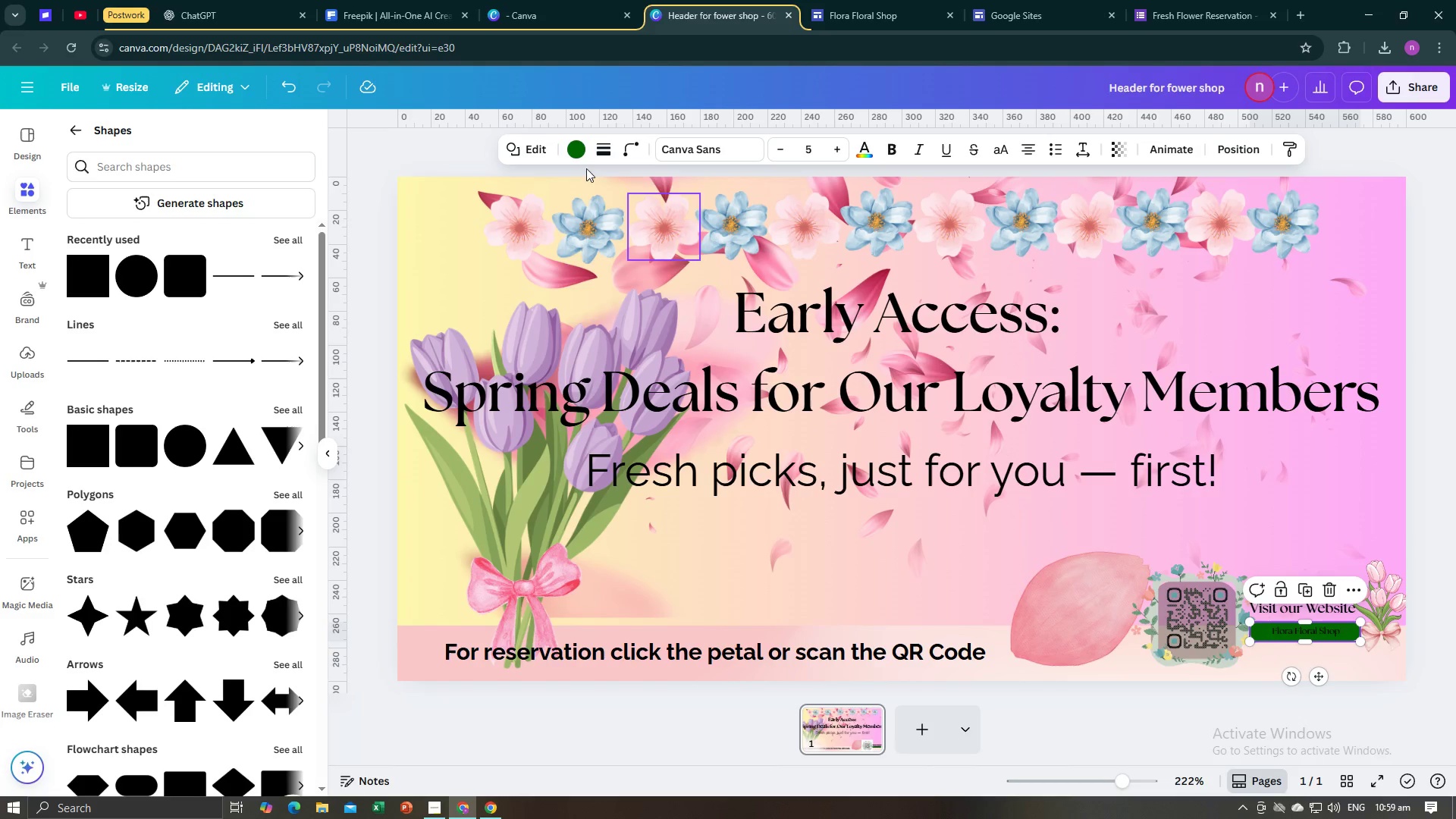 
left_click([566, 154])
 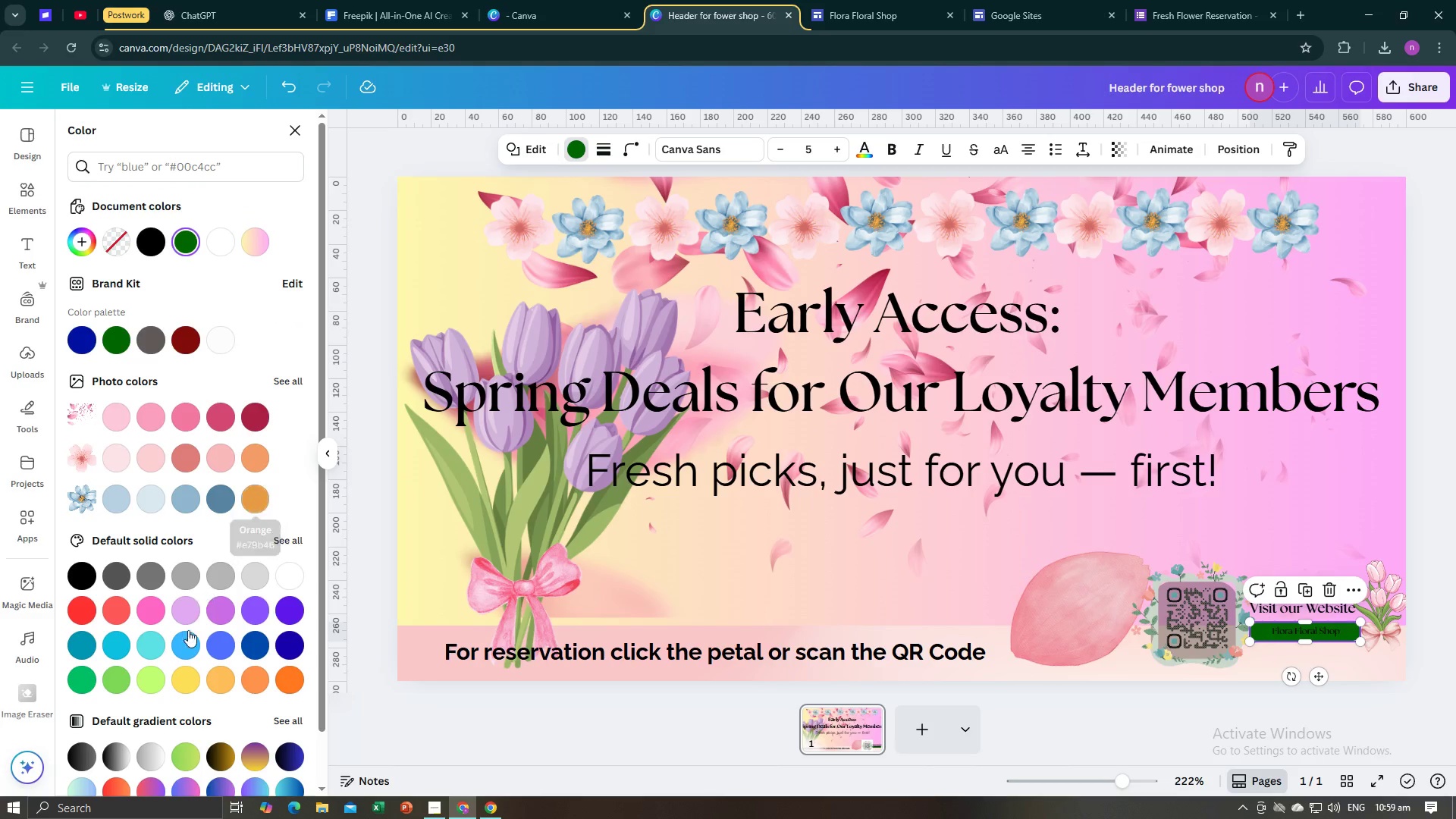 
left_click([196, 683])
 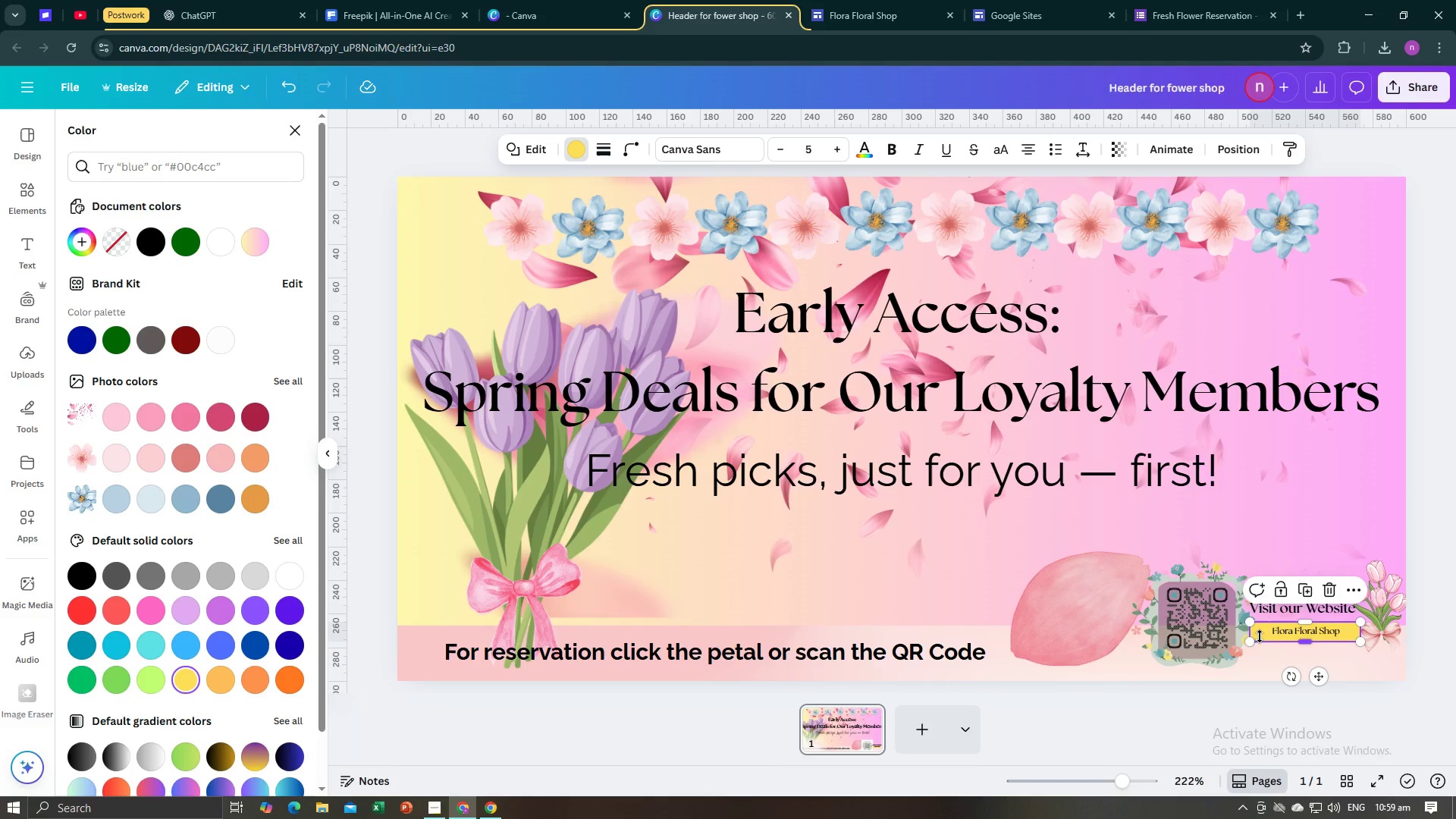 
left_click([1261, 630])
 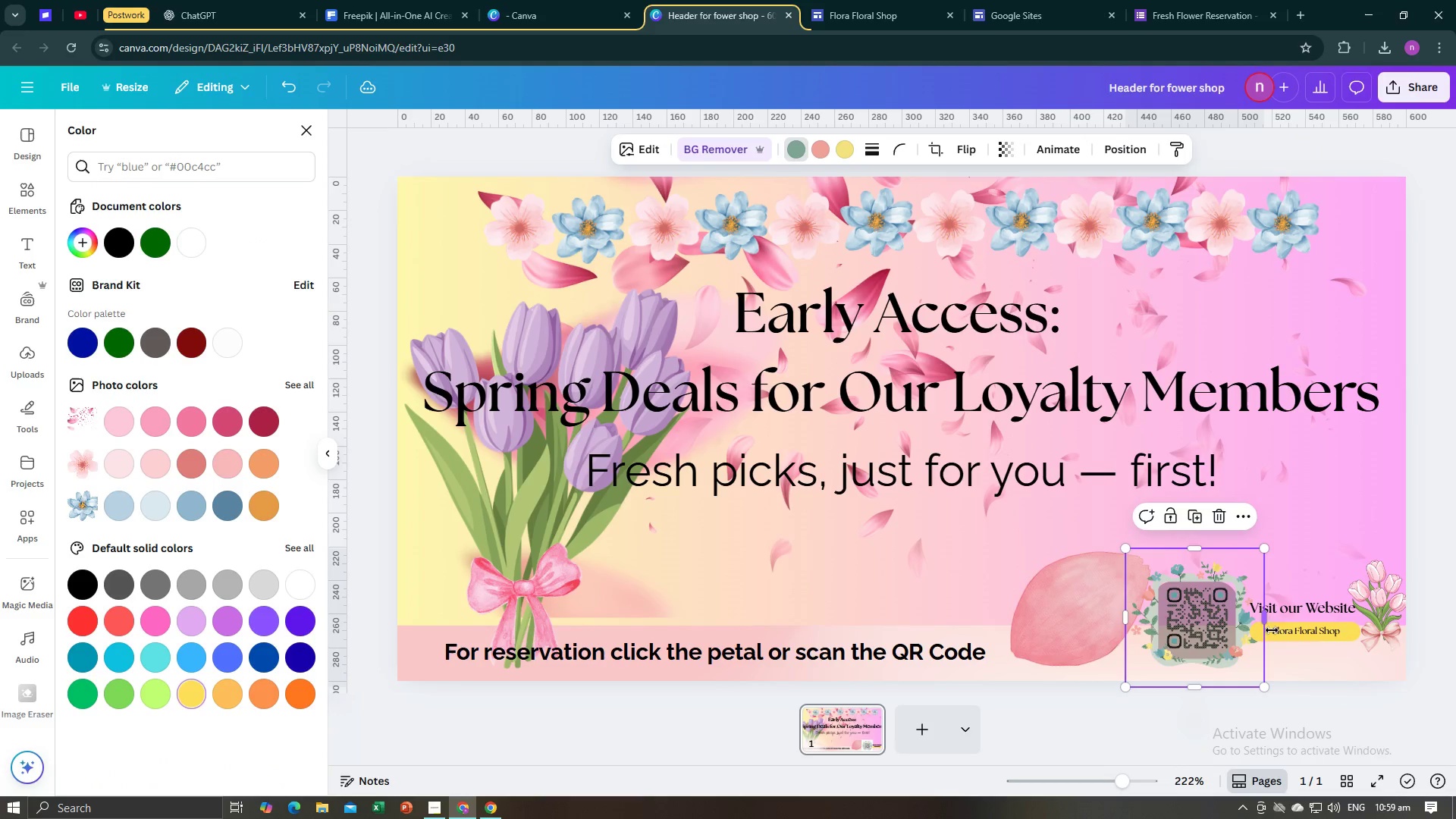 
left_click([1281, 632])
 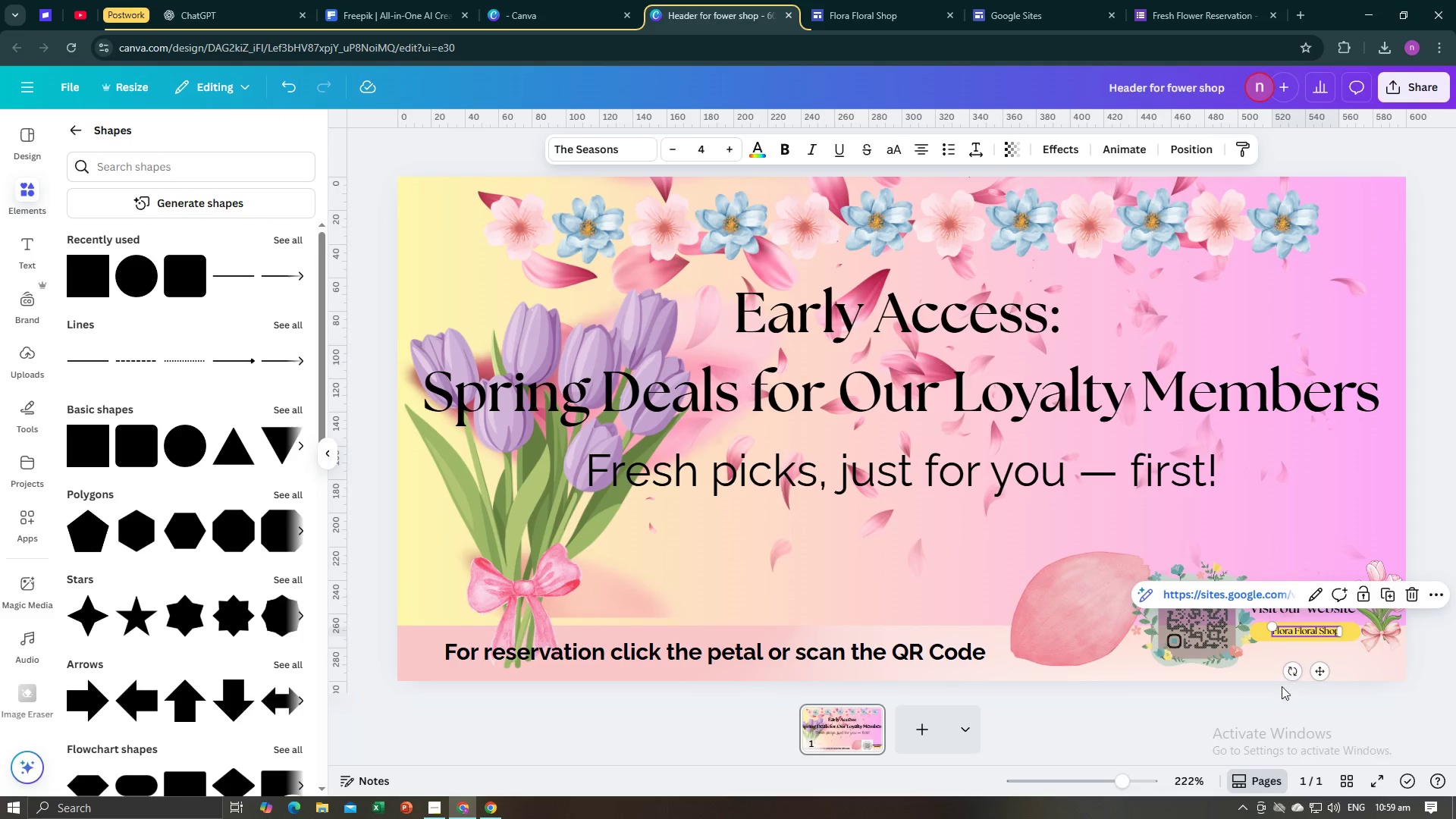 
left_click([1260, 688])